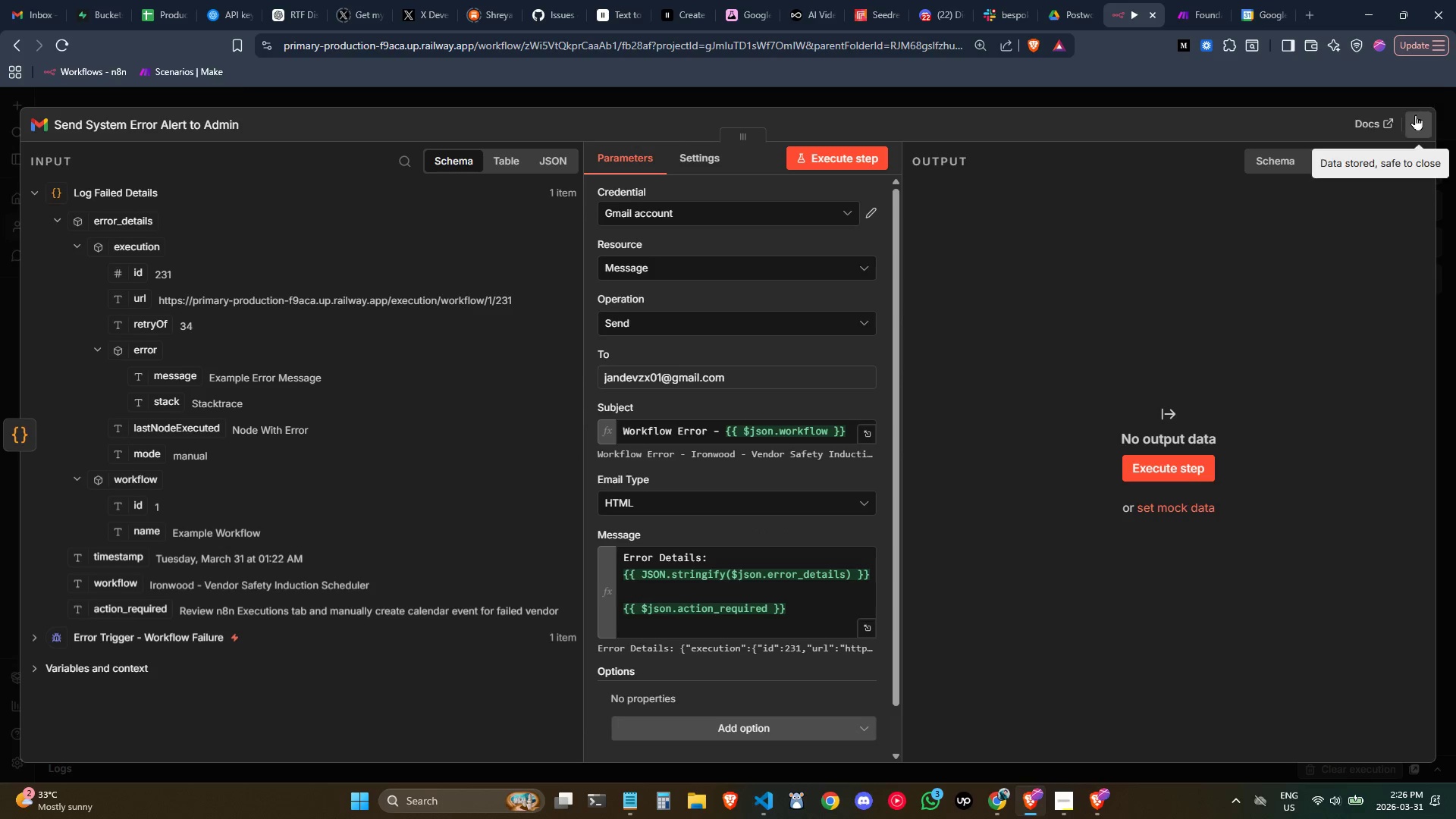 
left_click([1420, 118])
 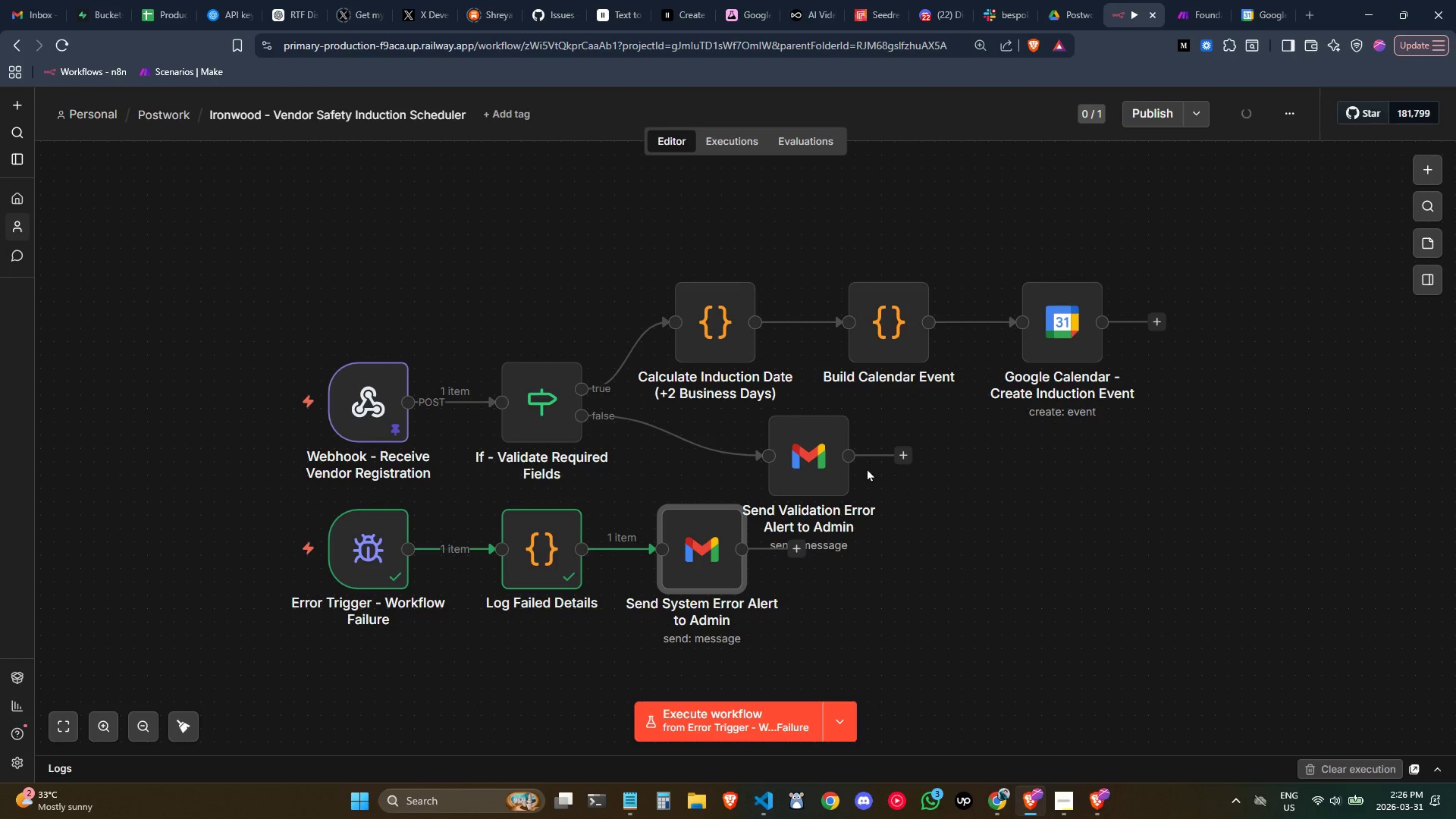 
left_click_drag(start_coordinate=[836, 450], to_coordinate=[833, 443])
 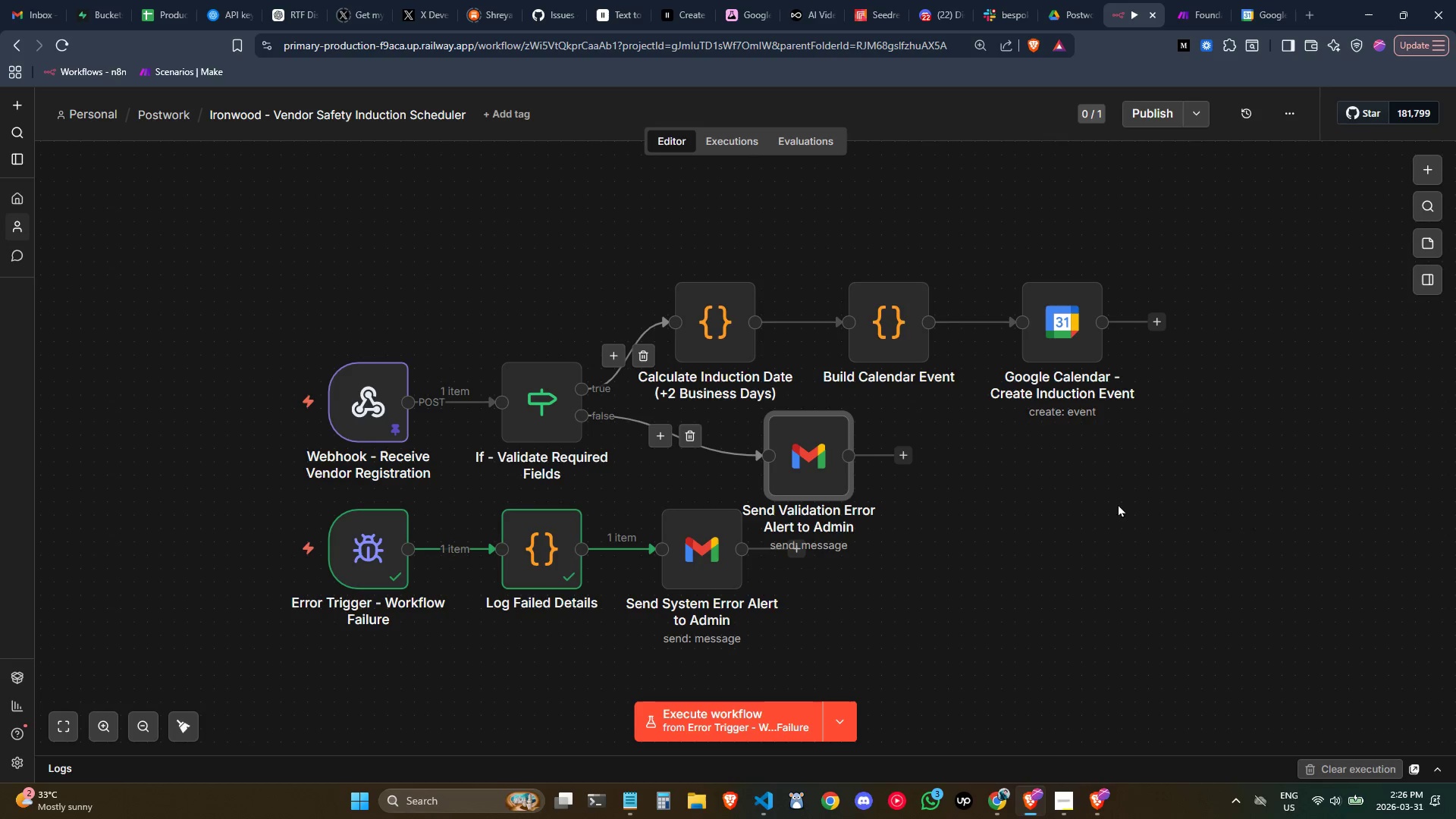 
left_click_drag(start_coordinate=[1347, 573], to_coordinate=[285, 186])
 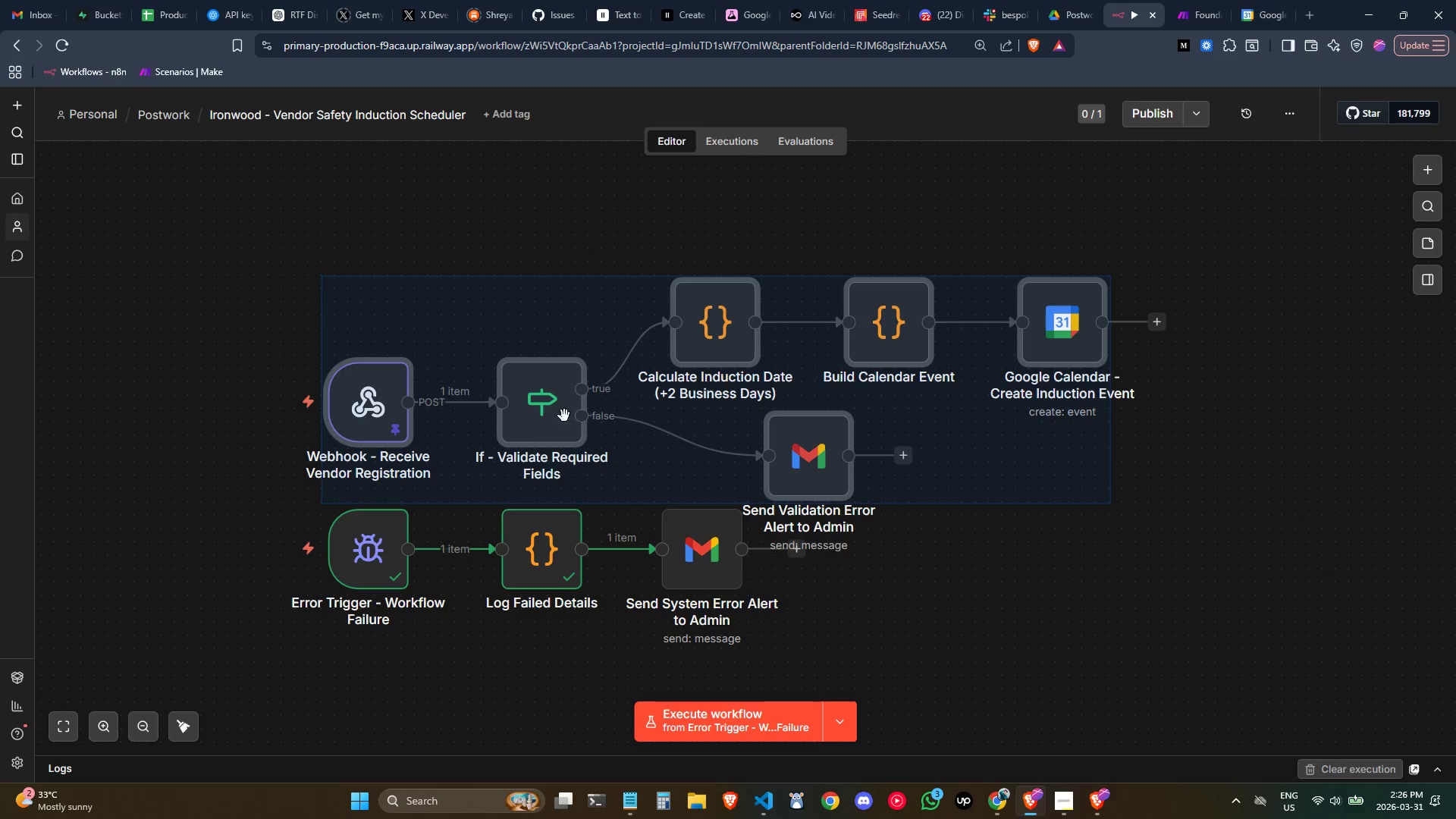 
left_click_drag(start_coordinate=[544, 404], to_coordinate=[546, 384])
 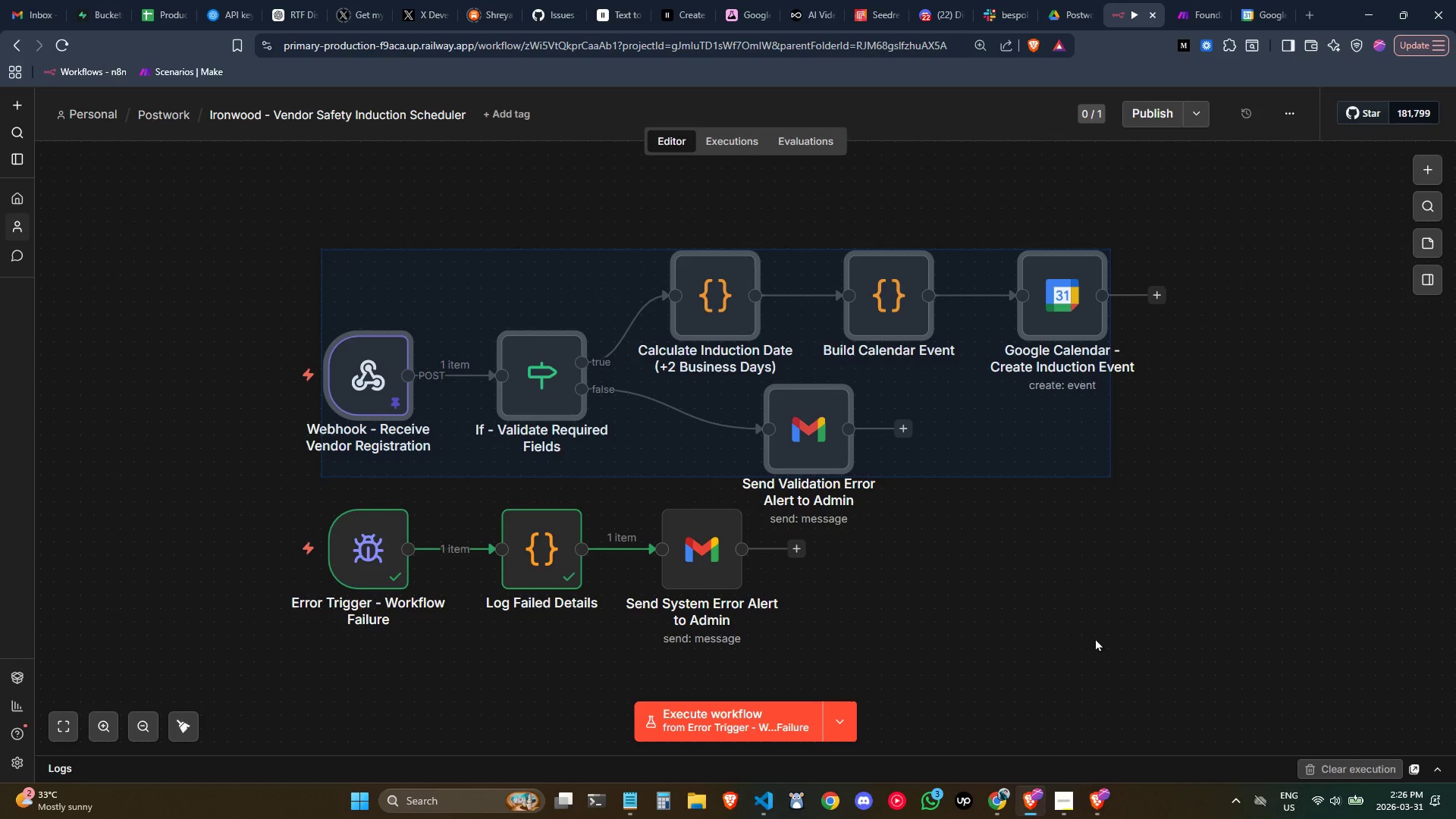 
left_click([1095, 638])
 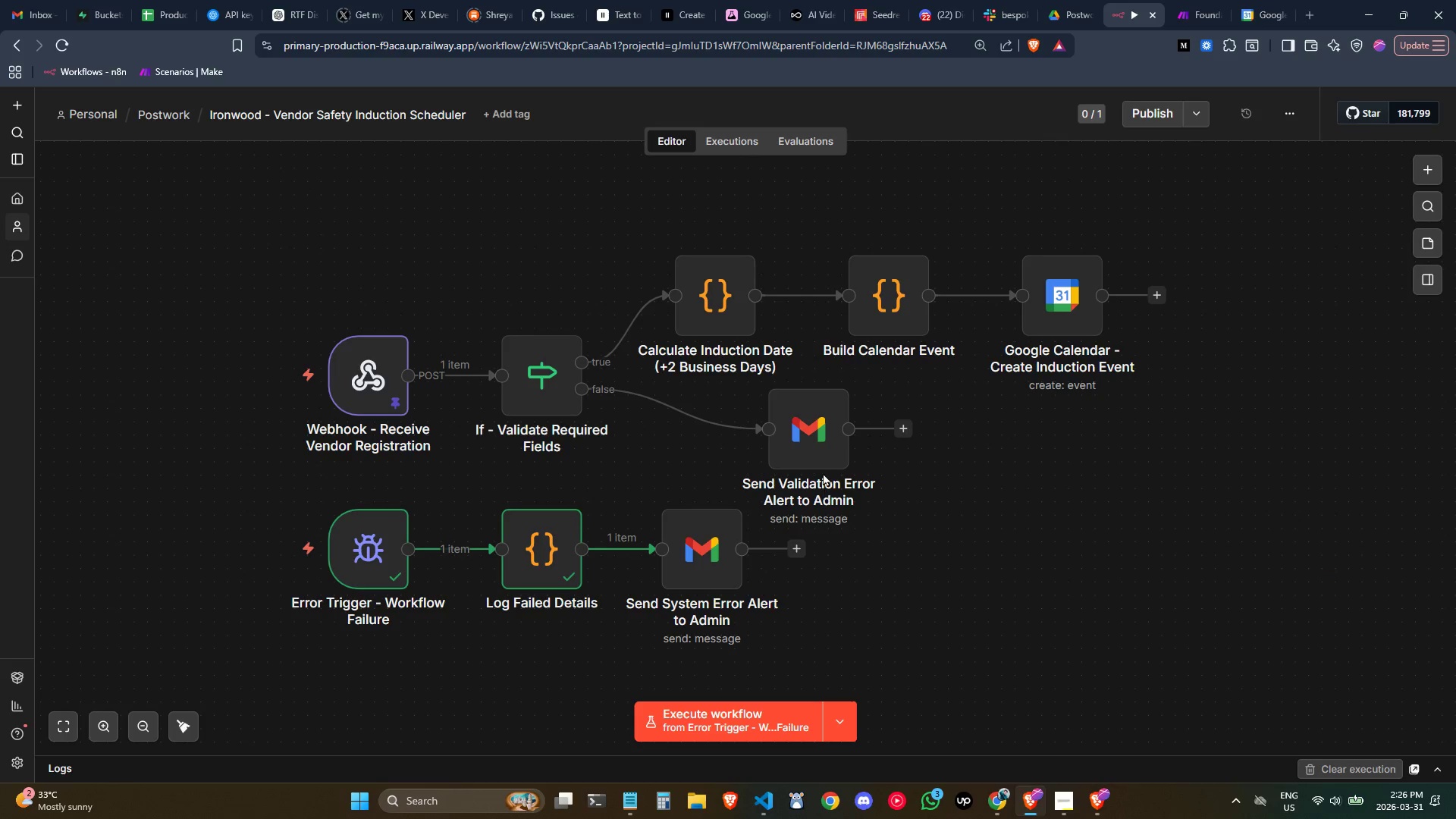 
left_click_drag(start_coordinate=[813, 462], to_coordinate=[709, 466])
 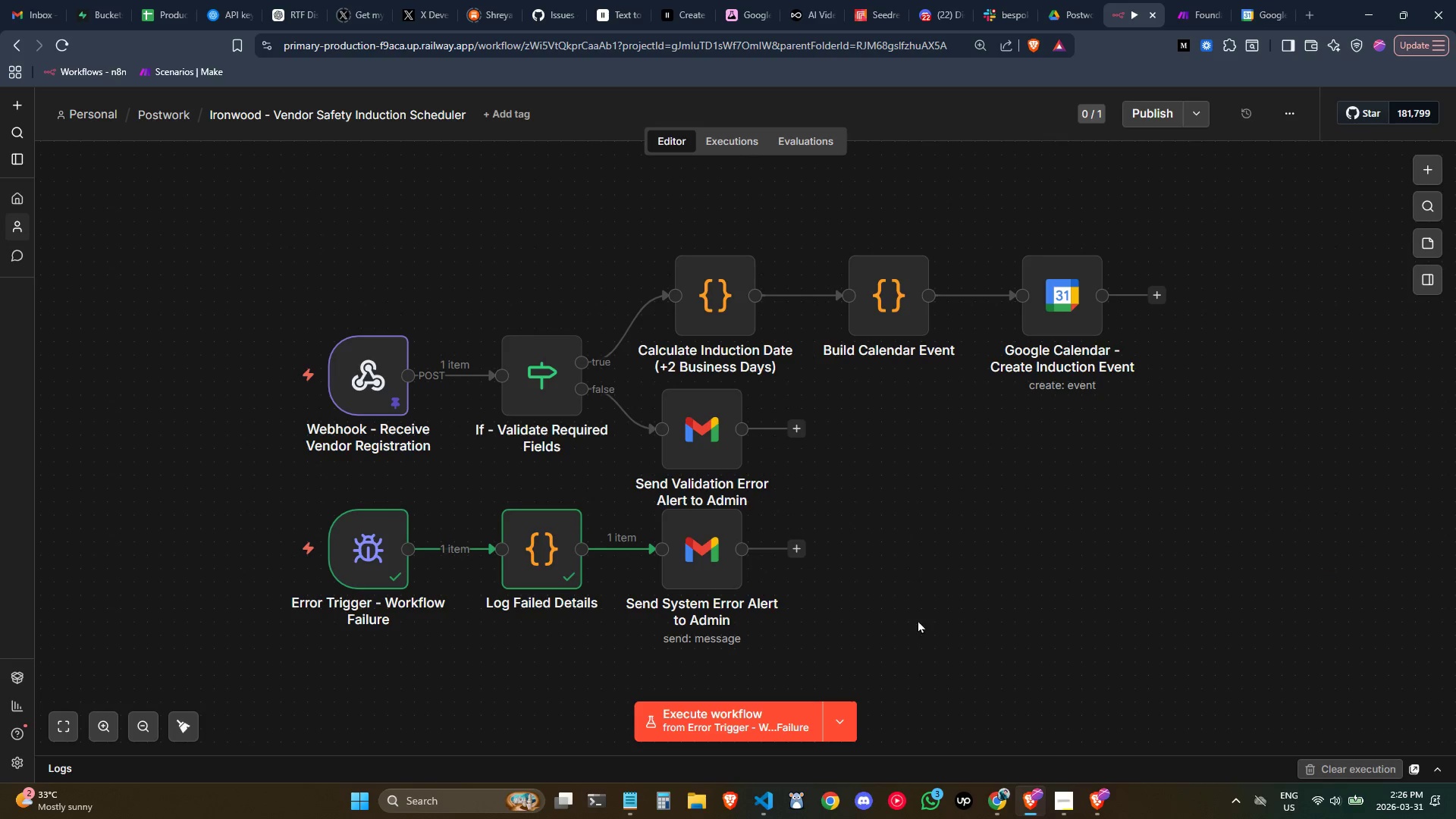 
left_click_drag(start_coordinate=[919, 677], to_coordinate=[234, 489])
 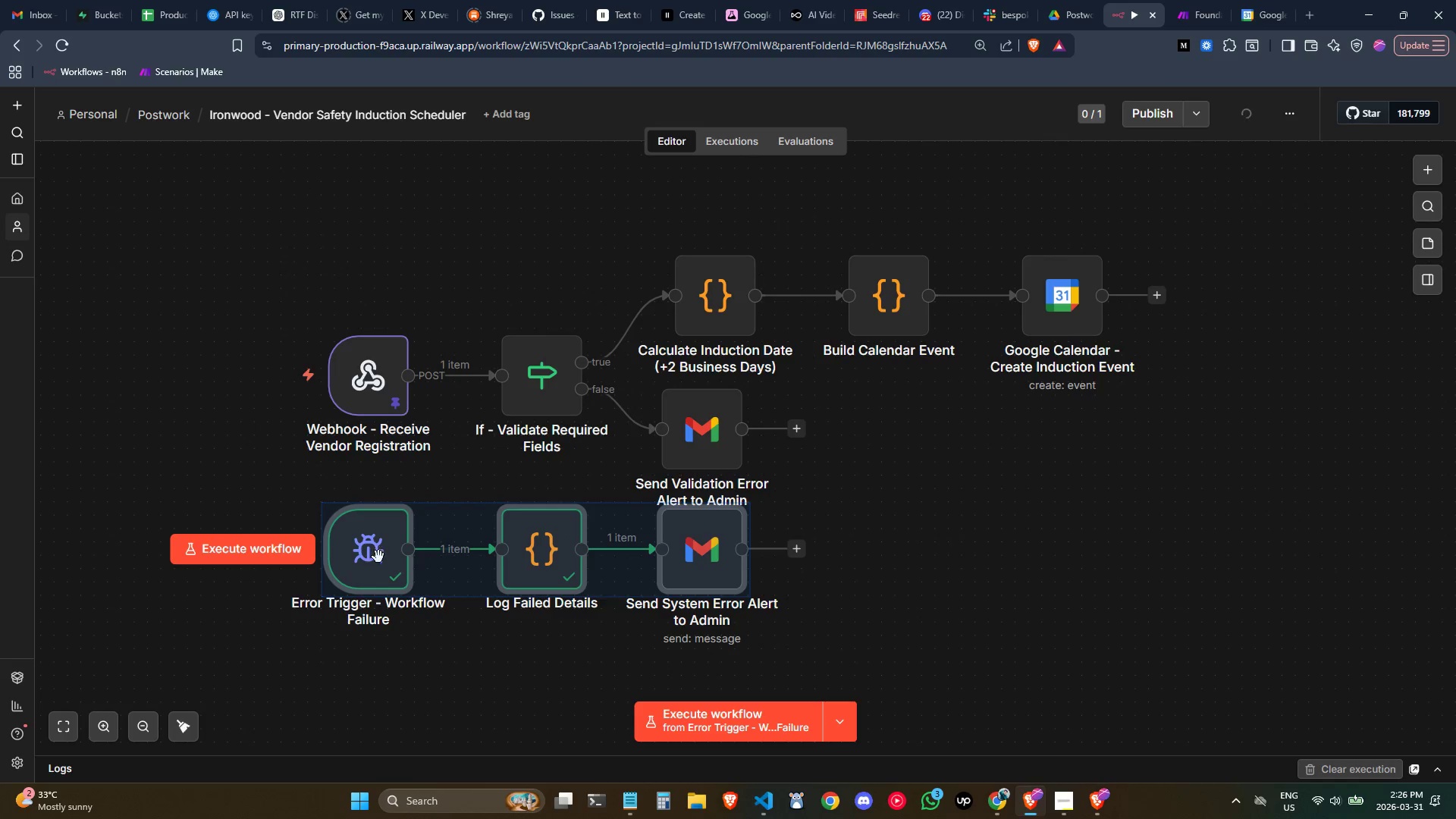 
left_click_drag(start_coordinate=[381, 558], to_coordinate=[376, 578])
 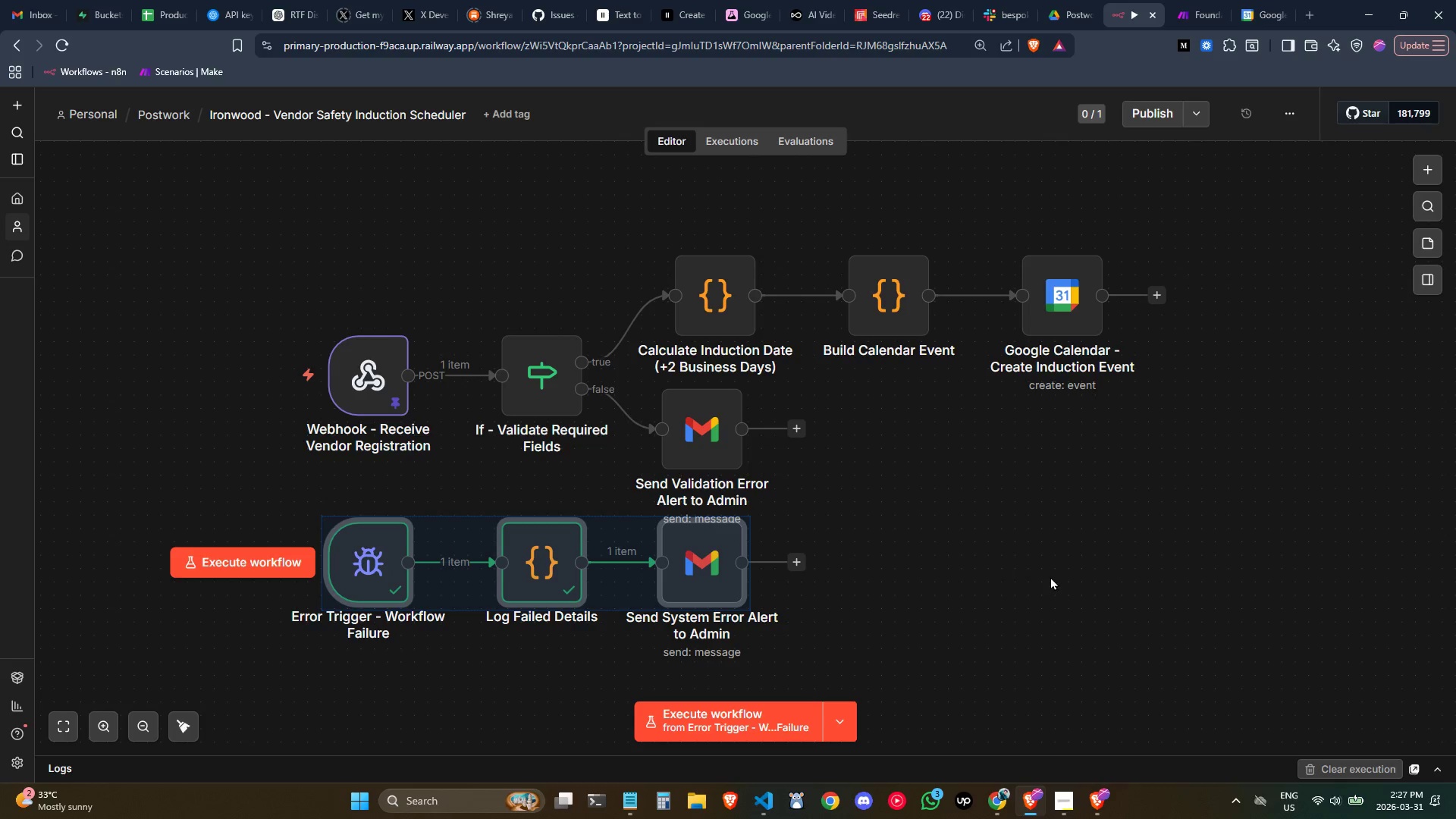 
left_click([1053, 576])
 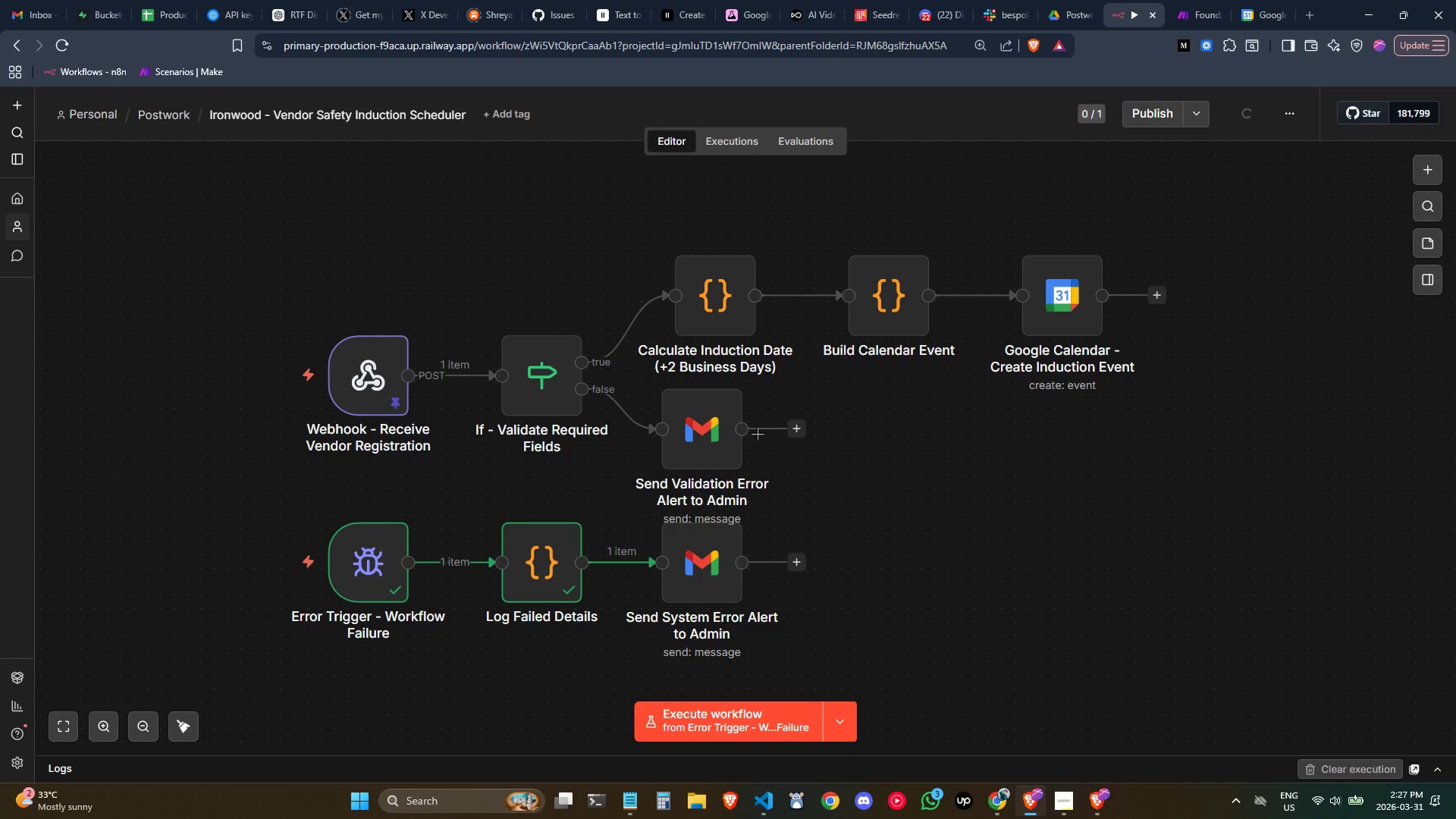 
double_click([707, 426])
 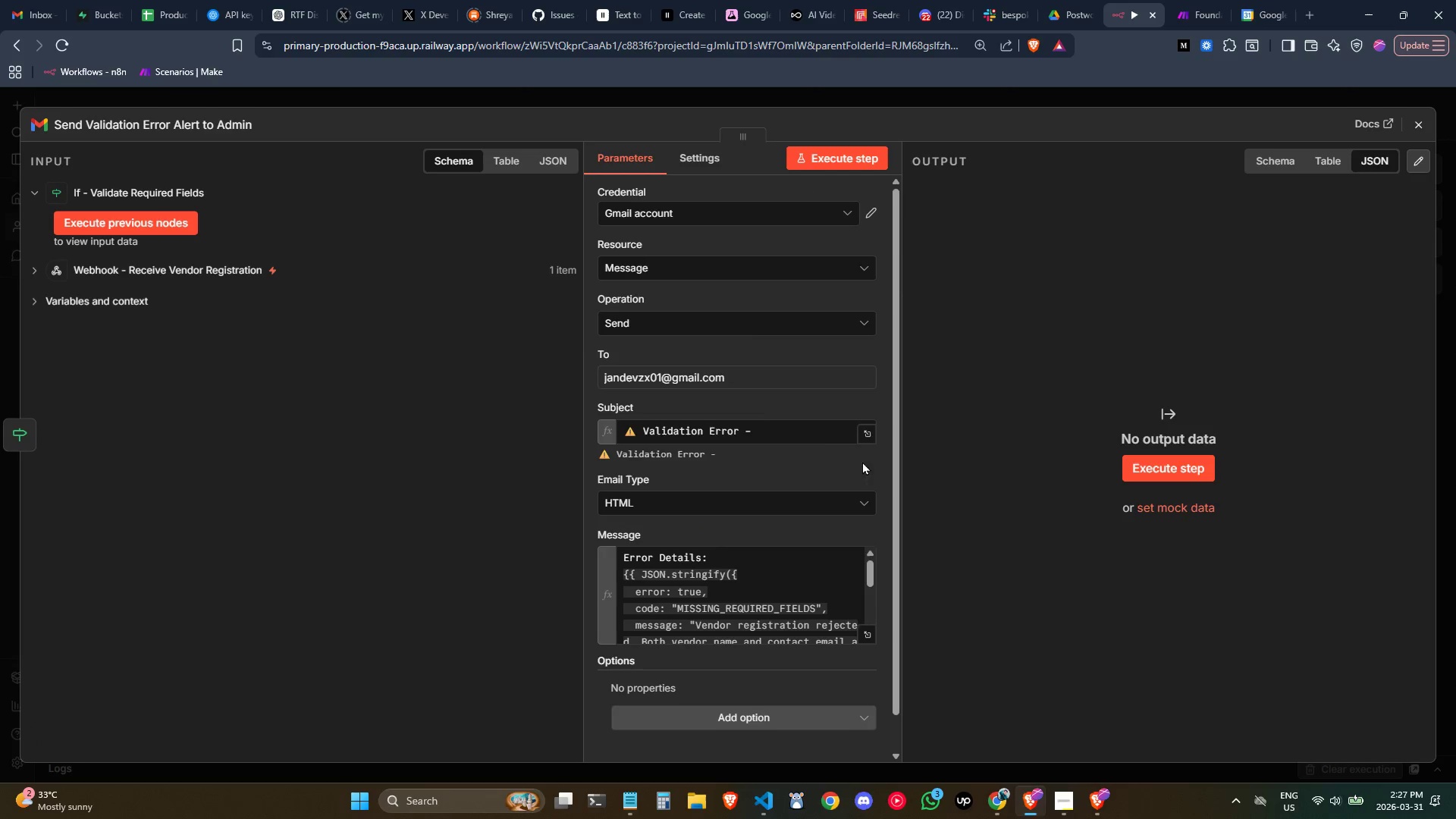 
left_click([805, 432])
 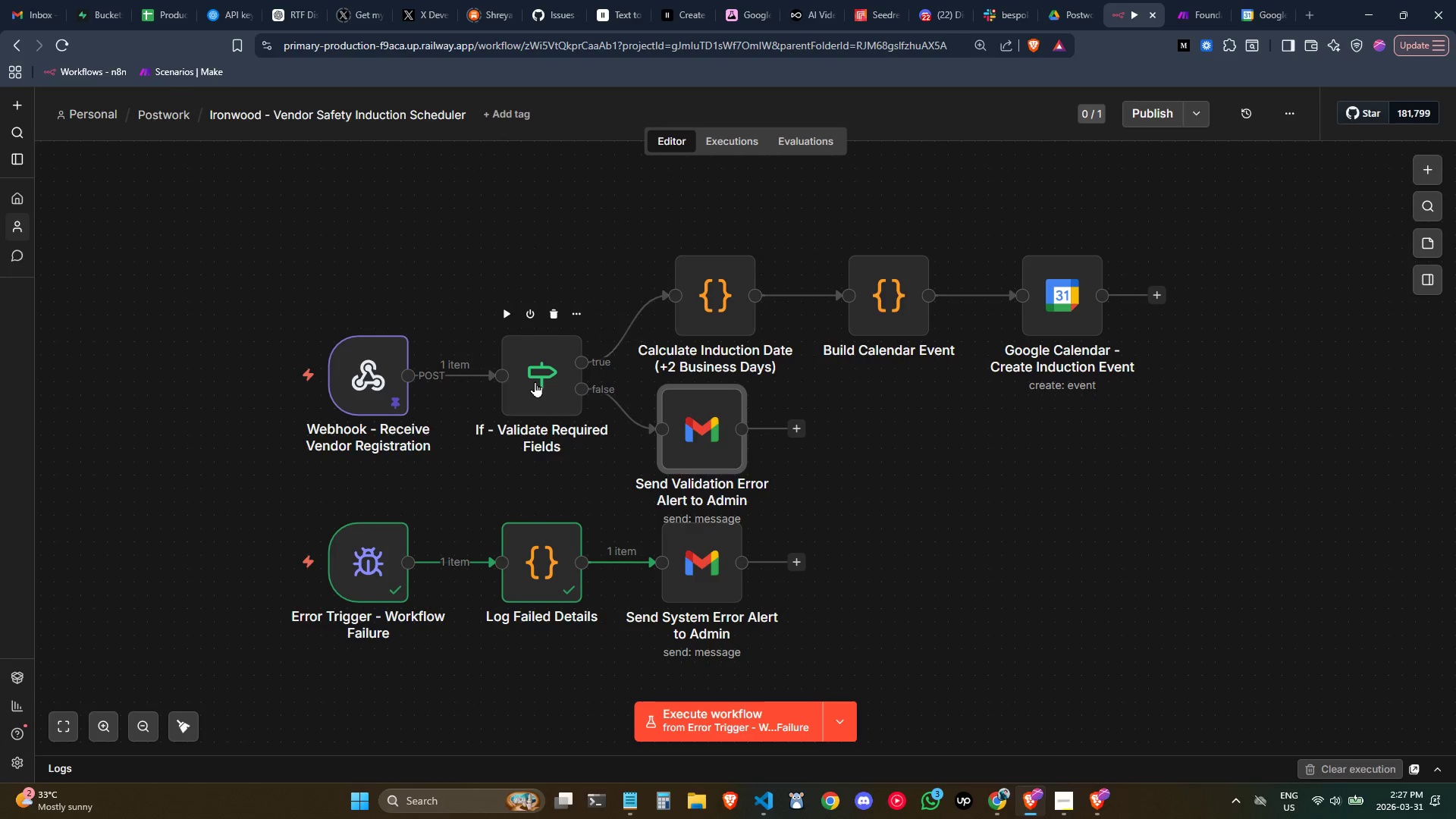 
double_click([722, 301])
 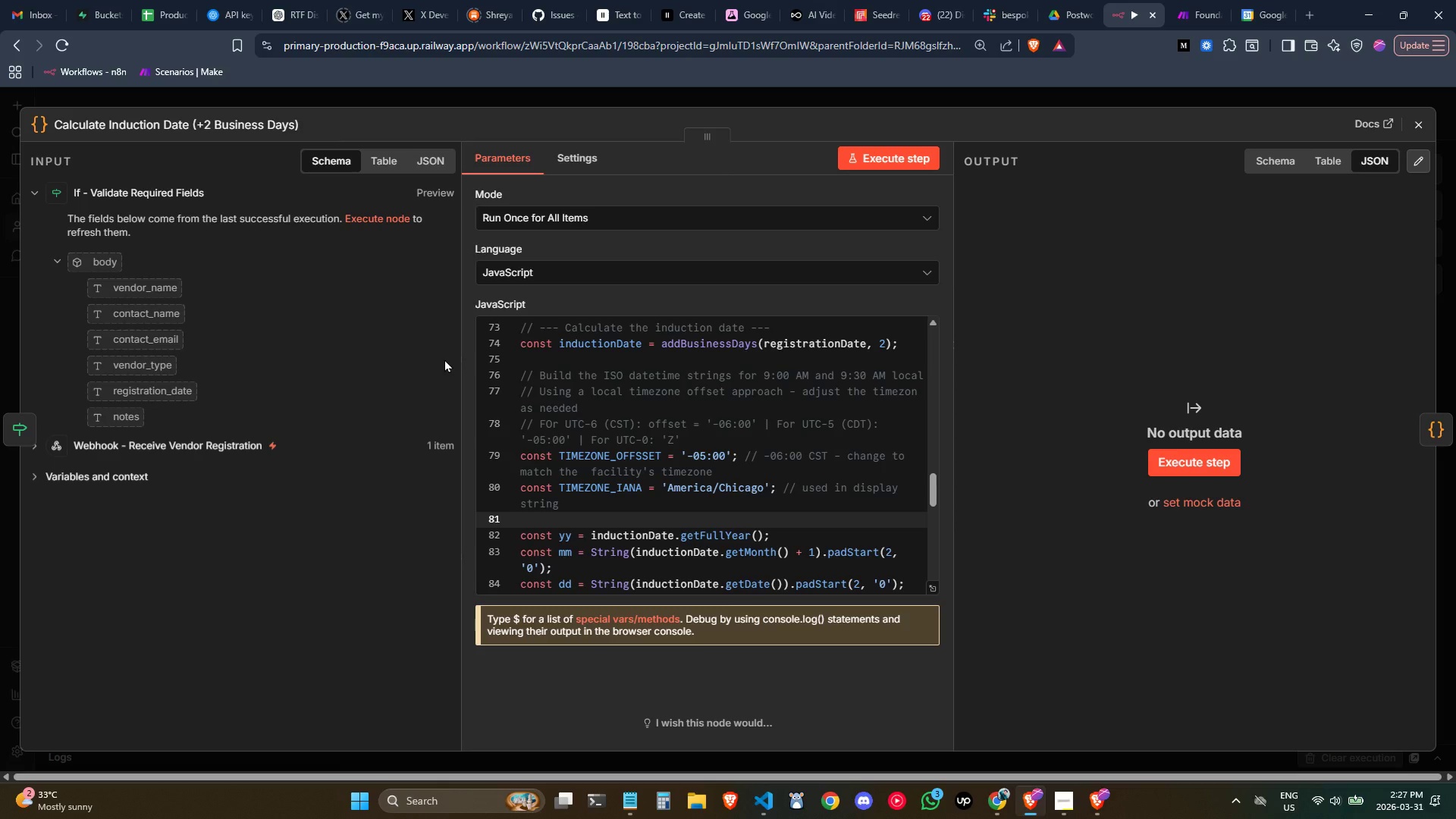 
scroll: coordinate [714, 401], scroll_direction: up, amount: 1.0
 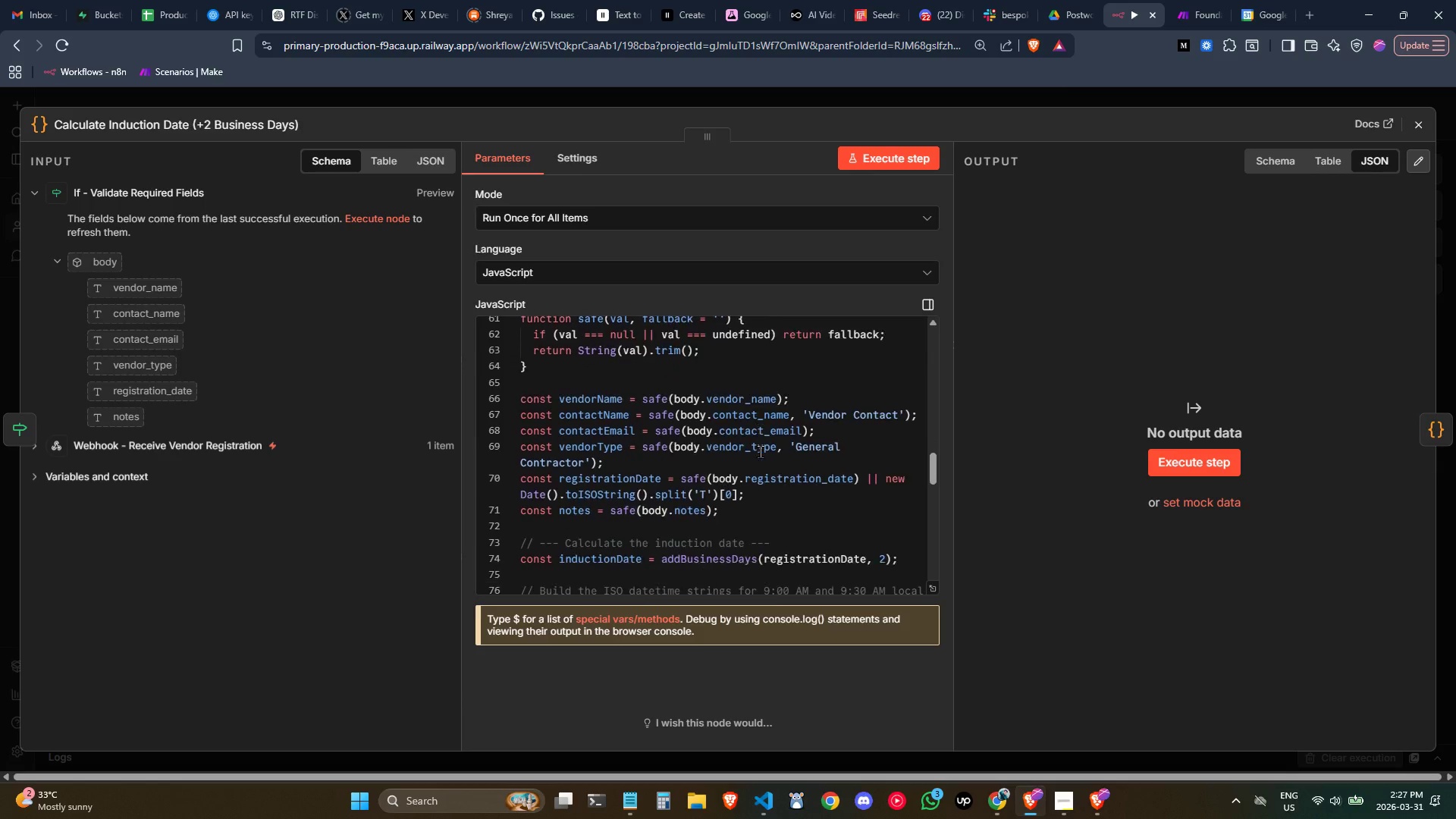 
wait(21.09)
 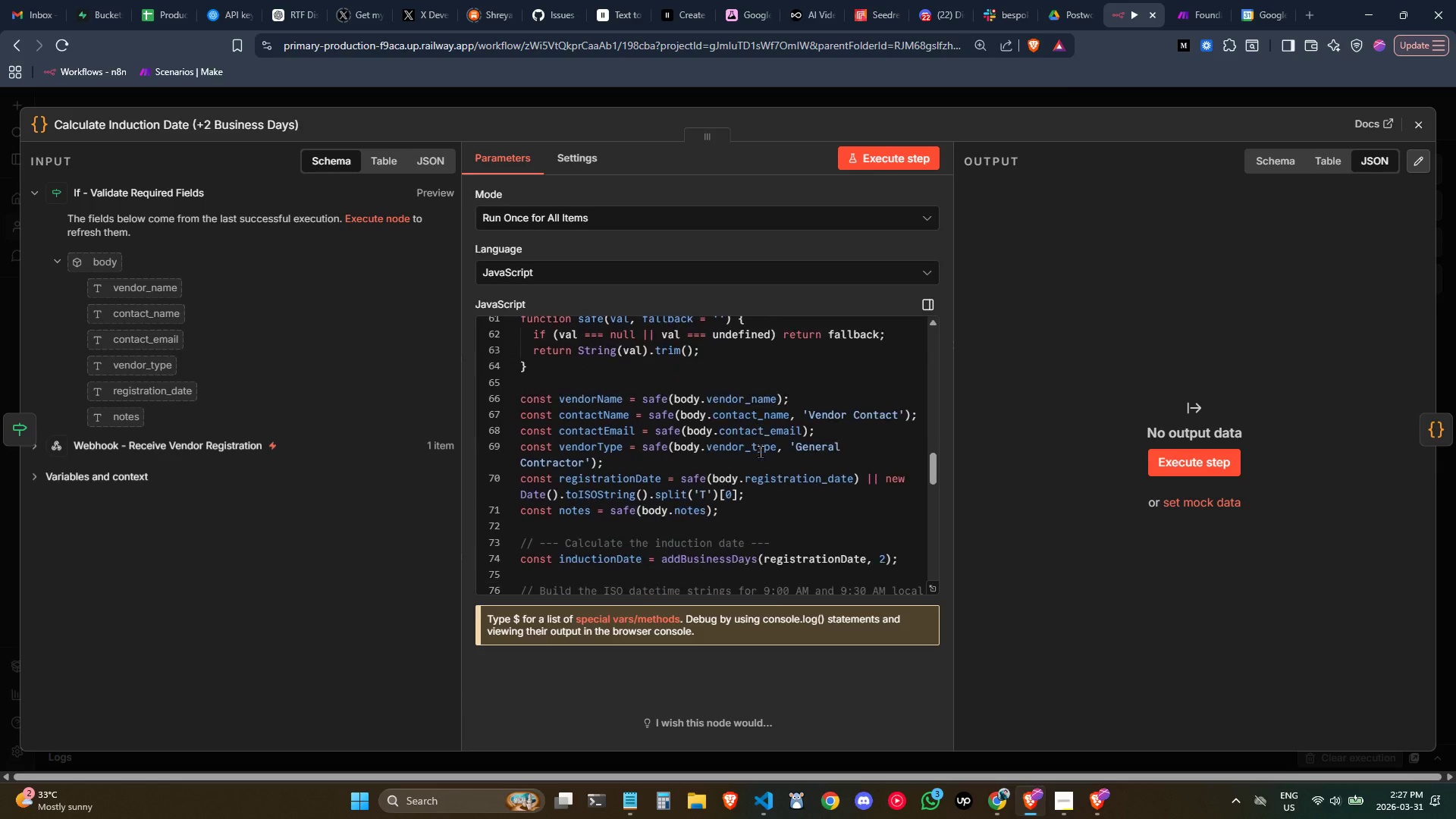 
left_click([1423, 123])
 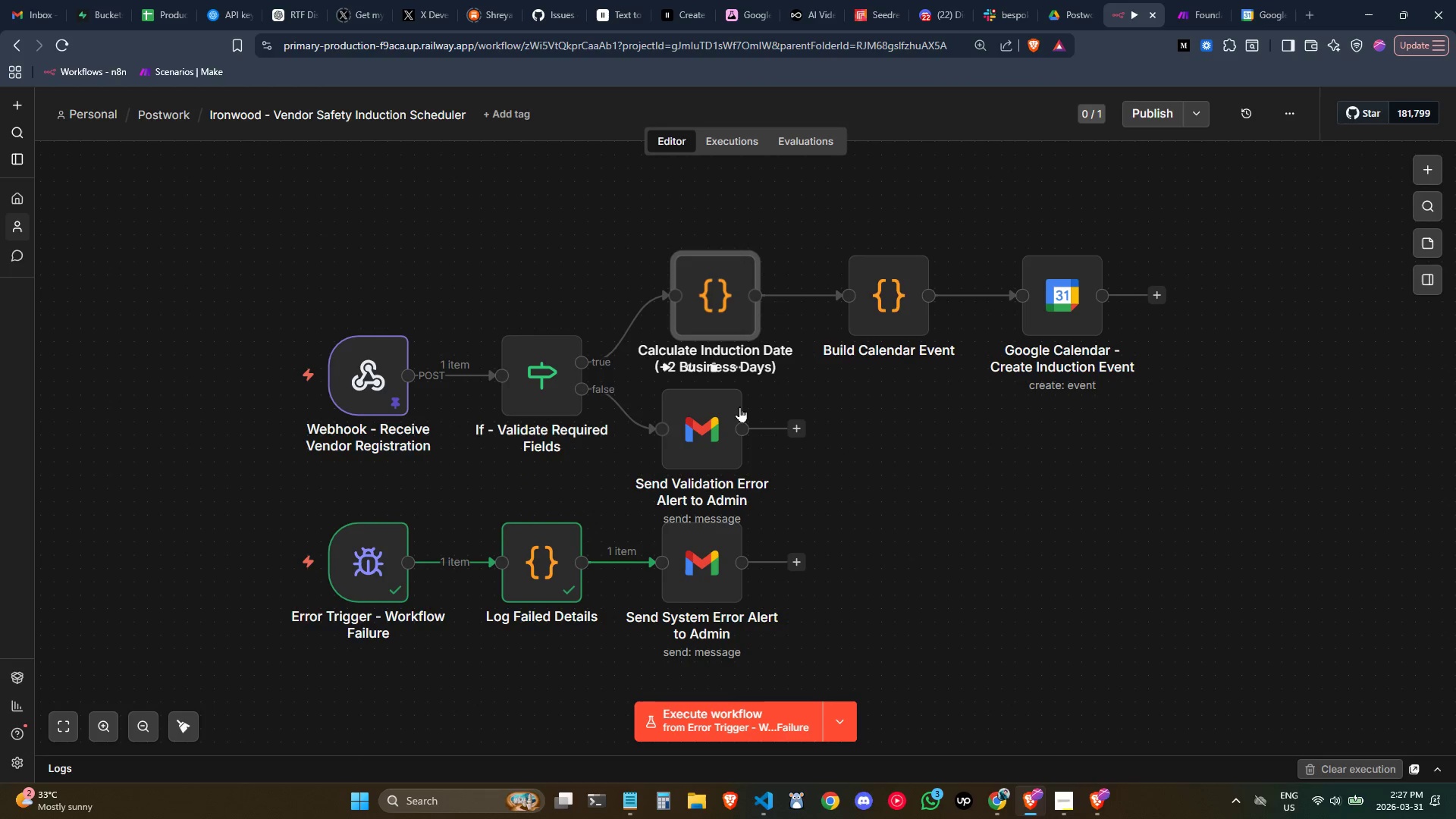 
double_click([719, 419])
 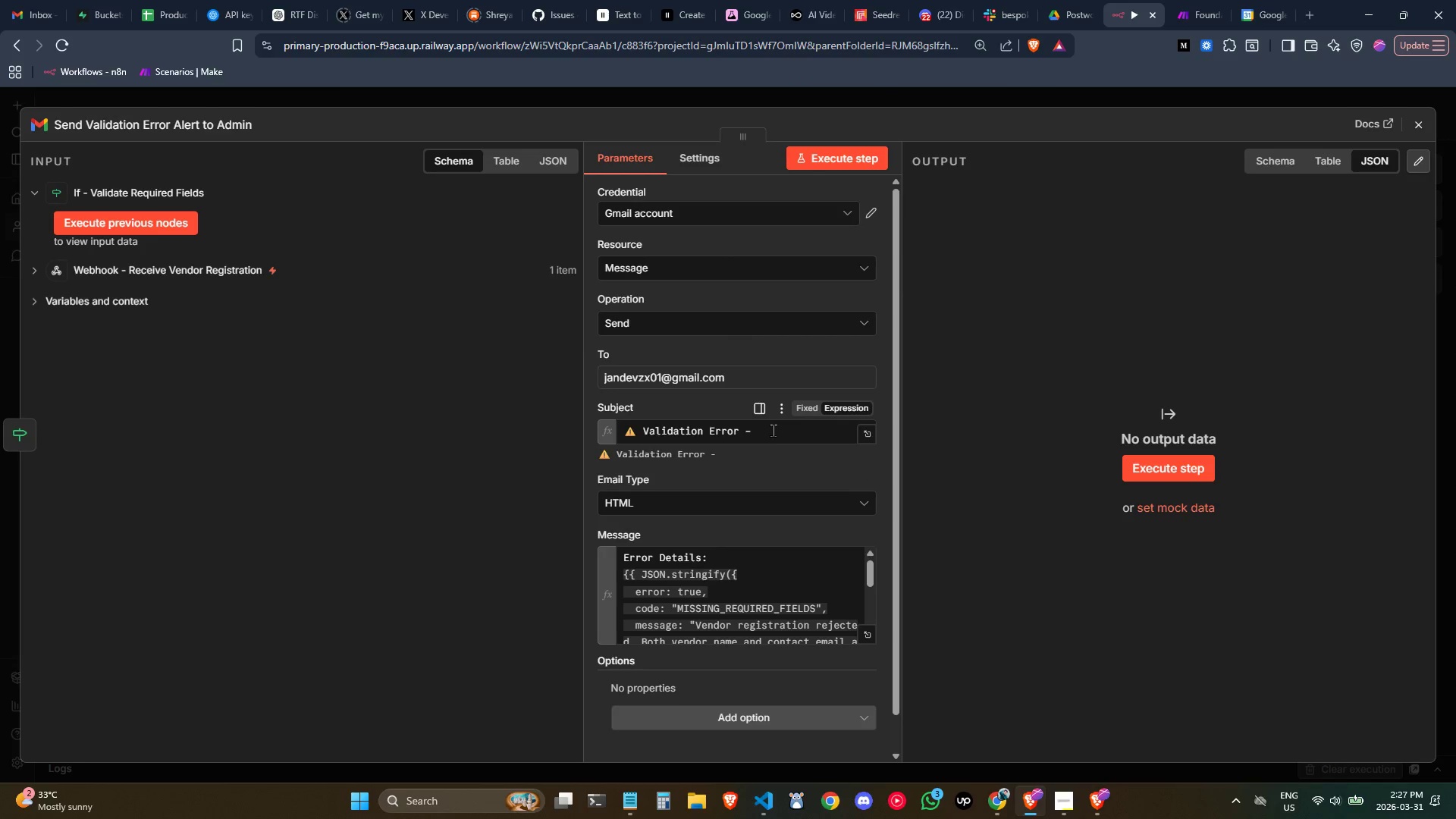 
key(Shift+BracketLeft)
 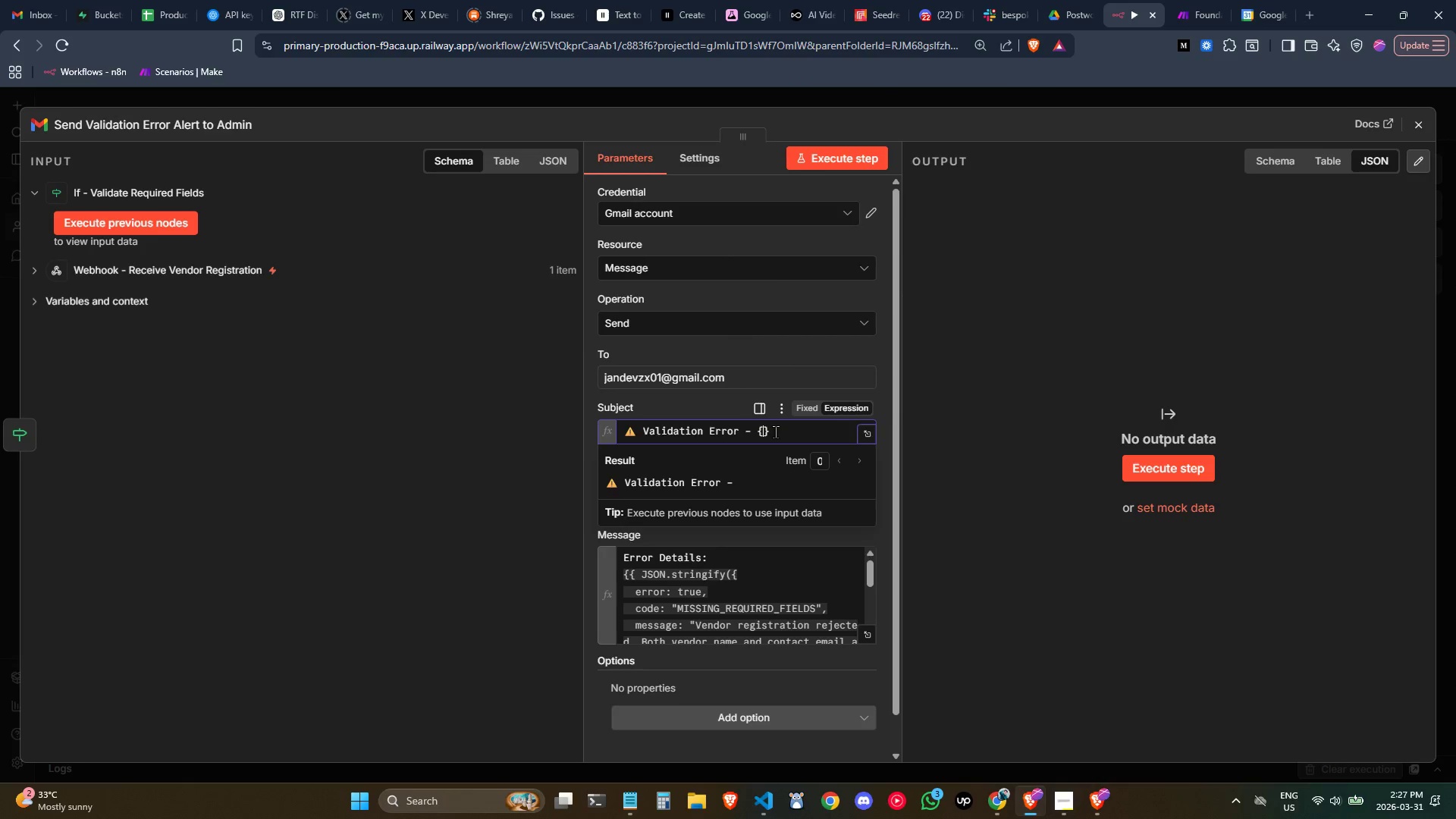 
key(Shift+BracketLeft)
 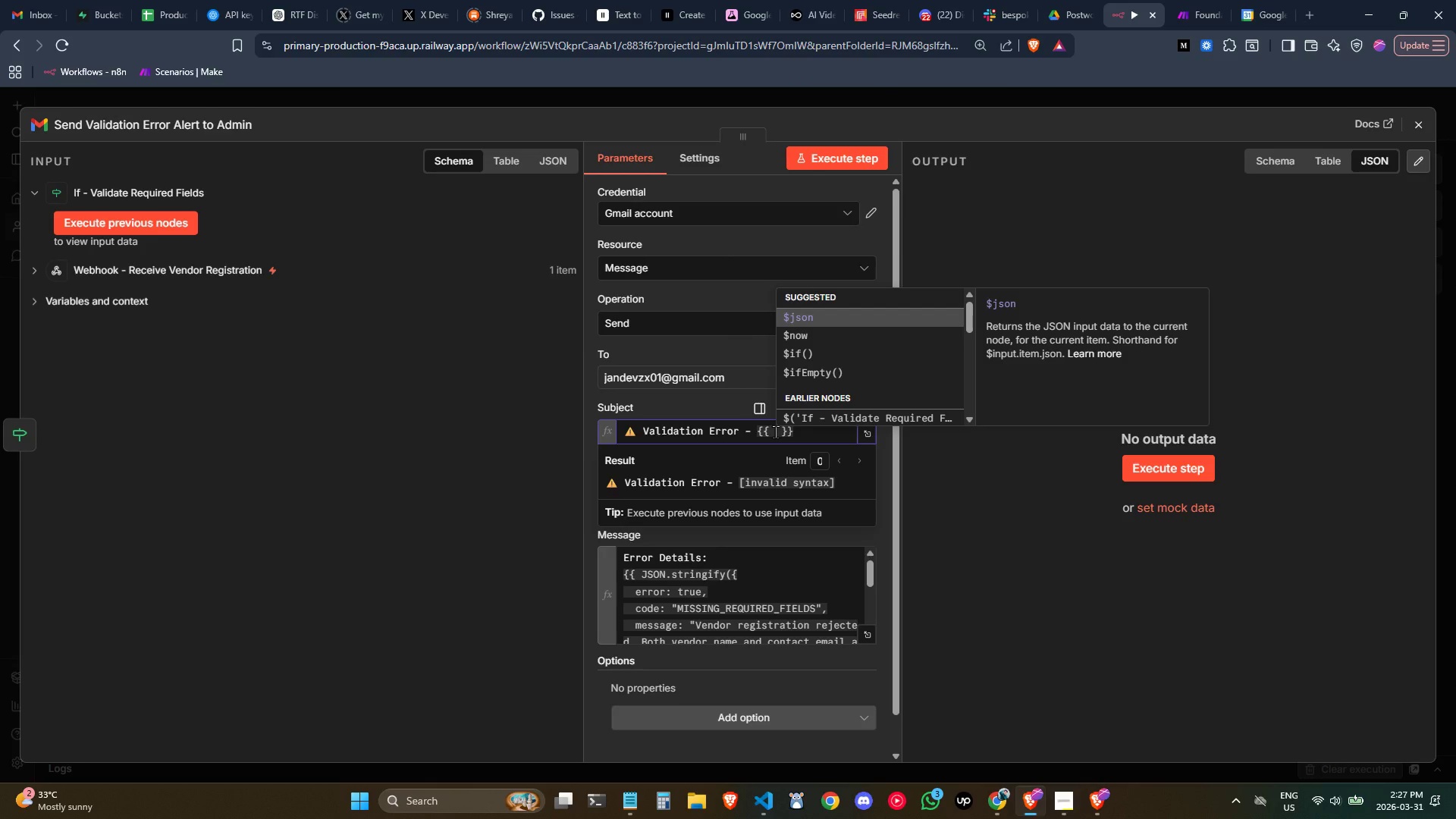 
key(I)
 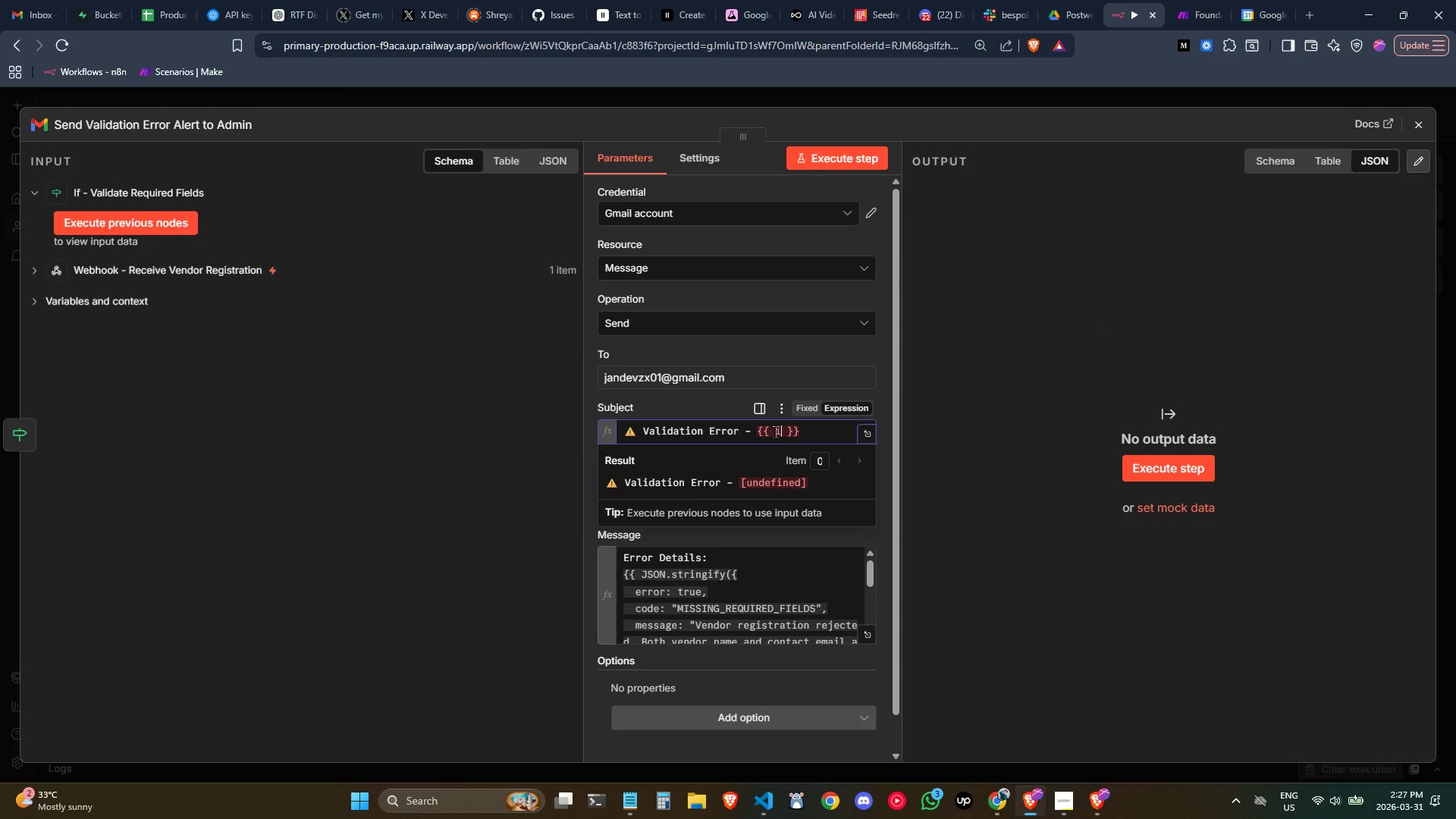 
key(Backspace)
 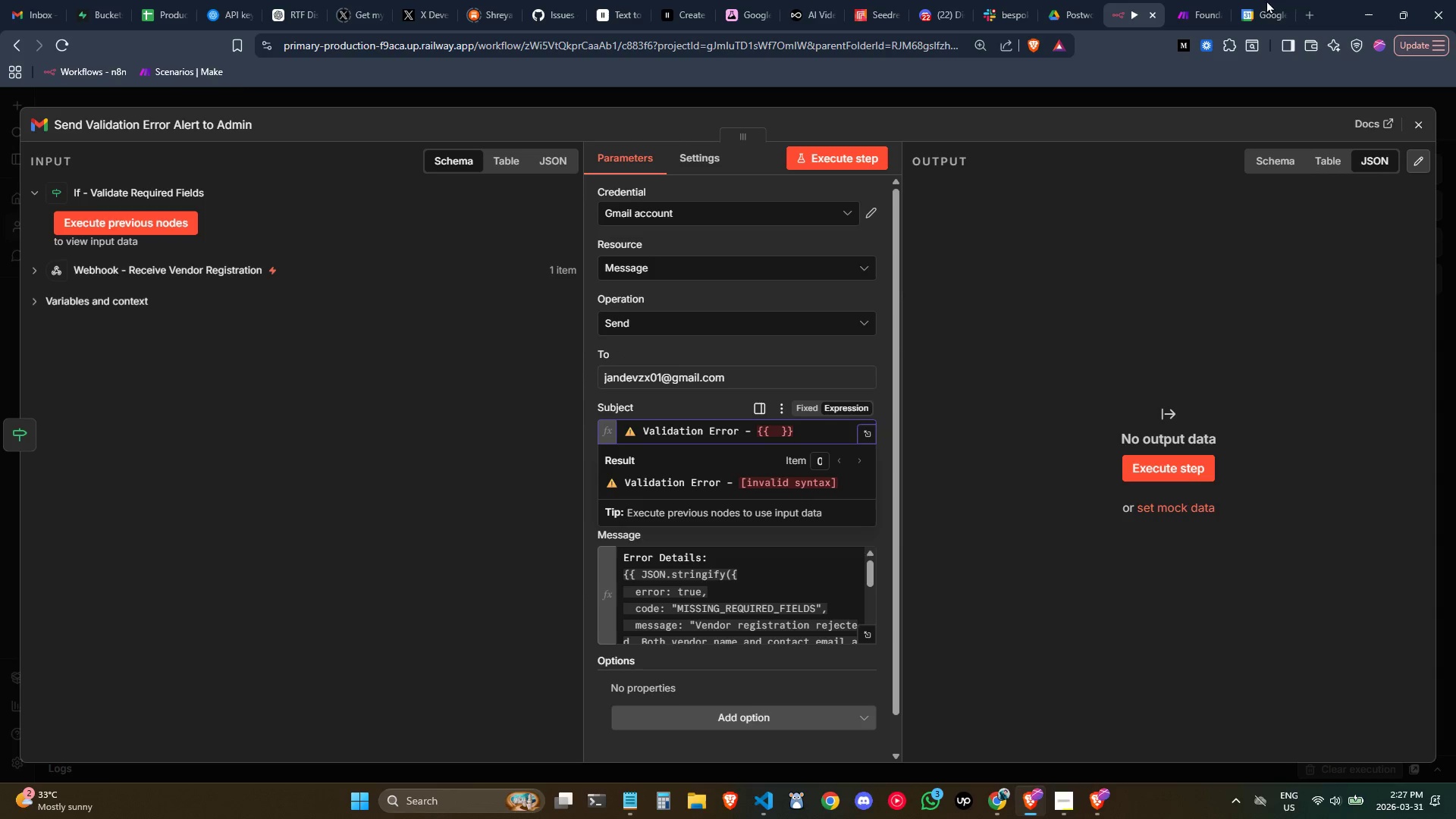 
left_click([1425, 127])
 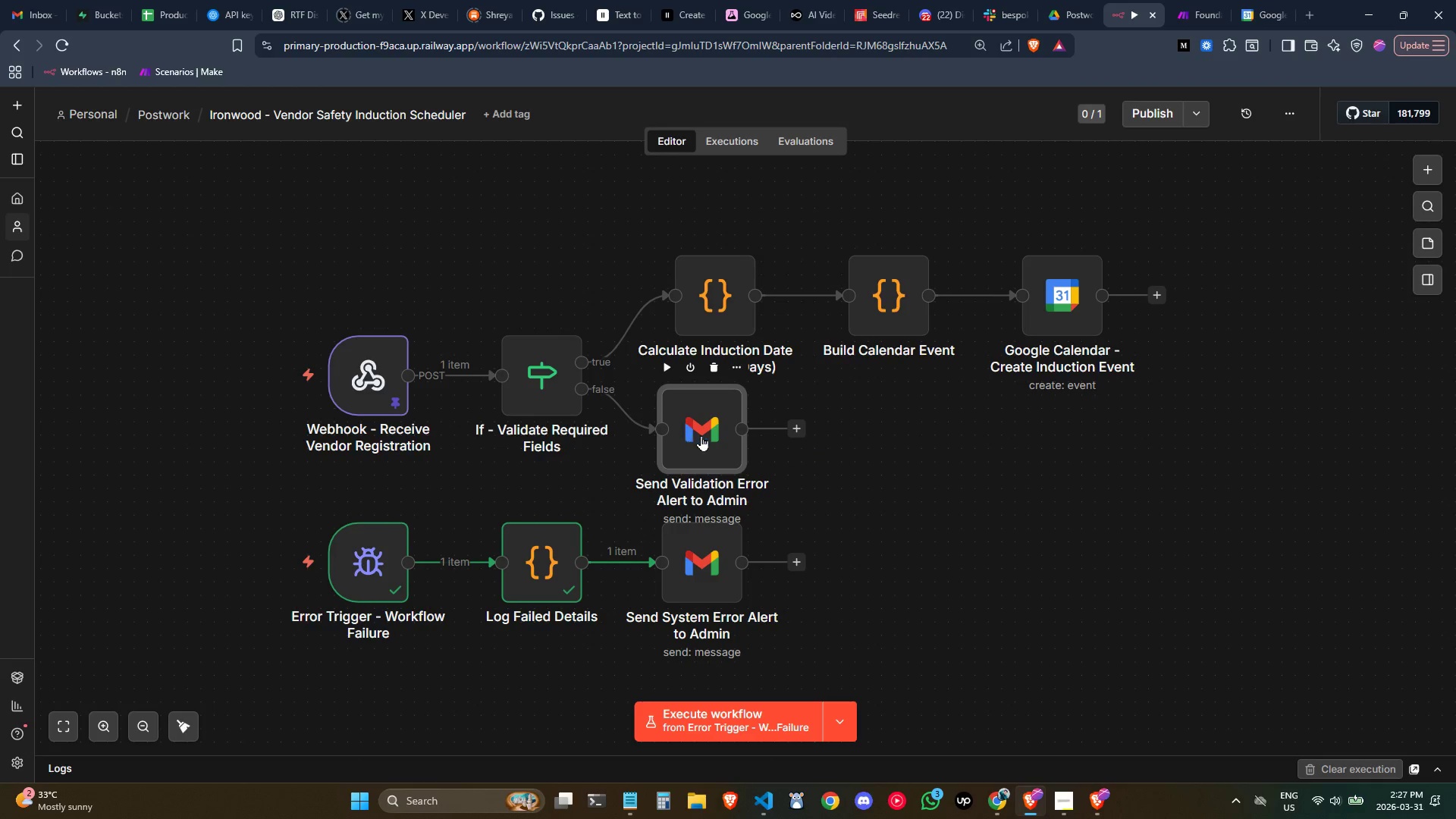 
double_click([701, 435])
 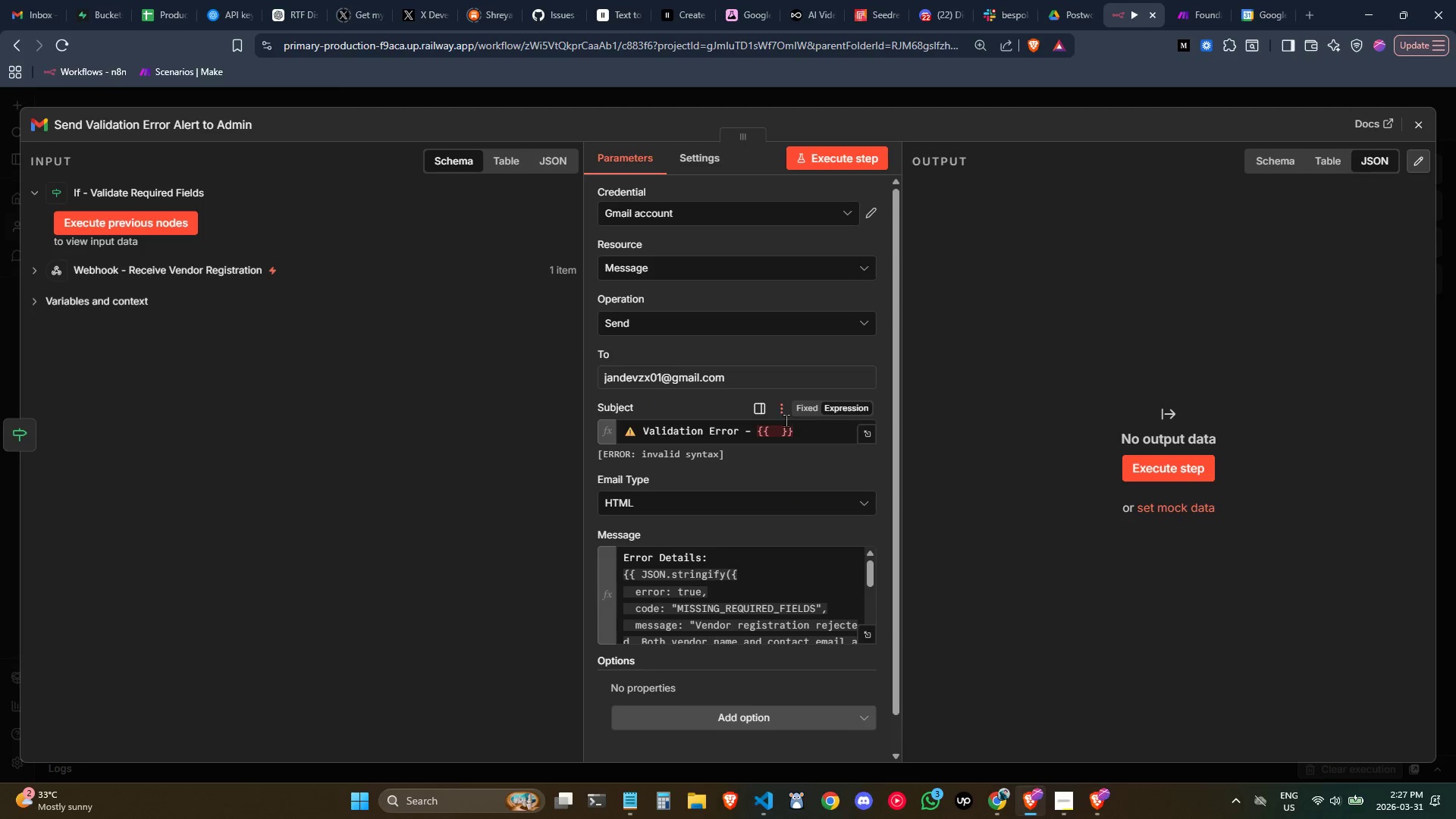 
left_click([777, 427])
 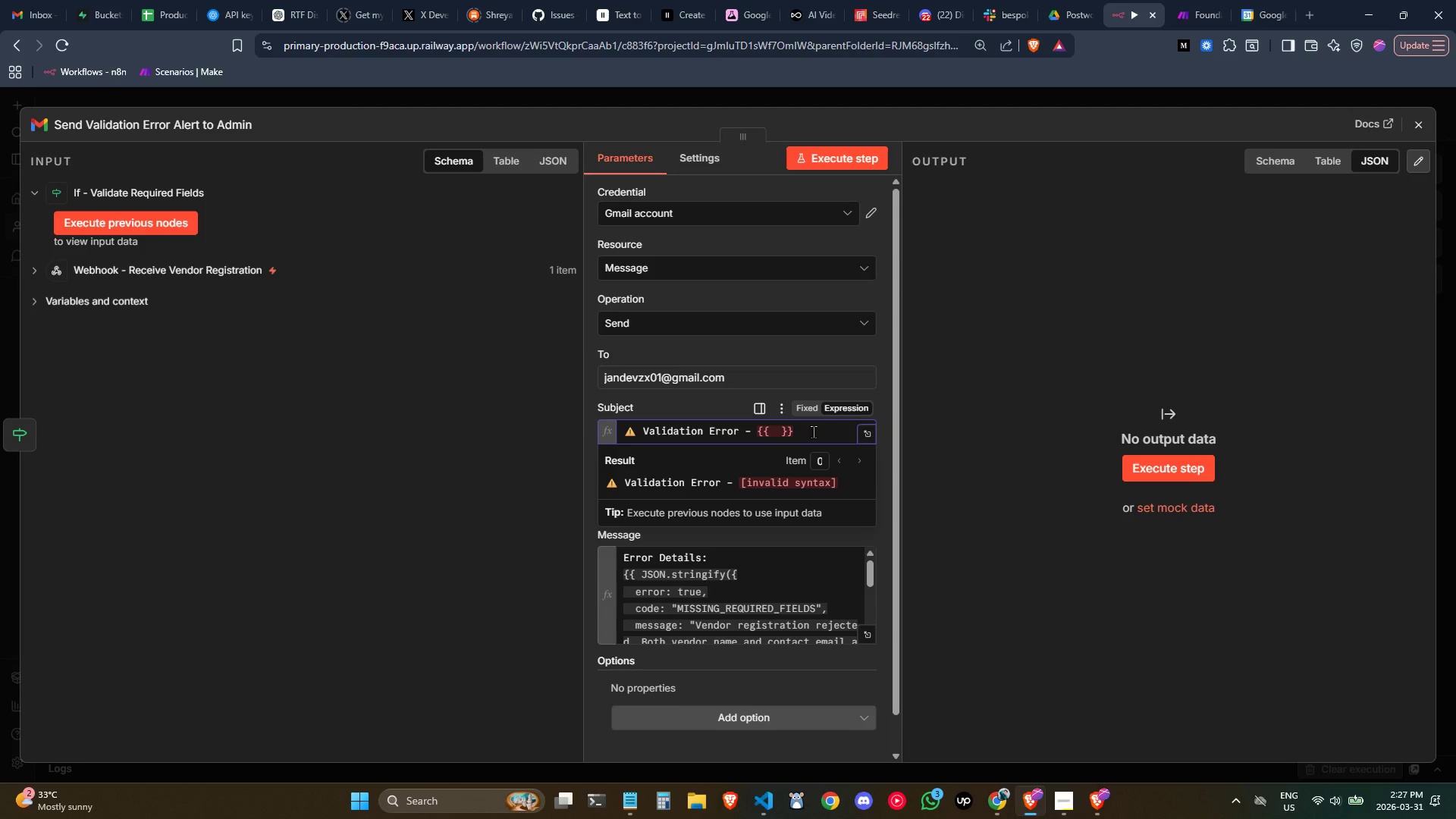 
hold_key(key=ShiftLeft, duration=1.5)
 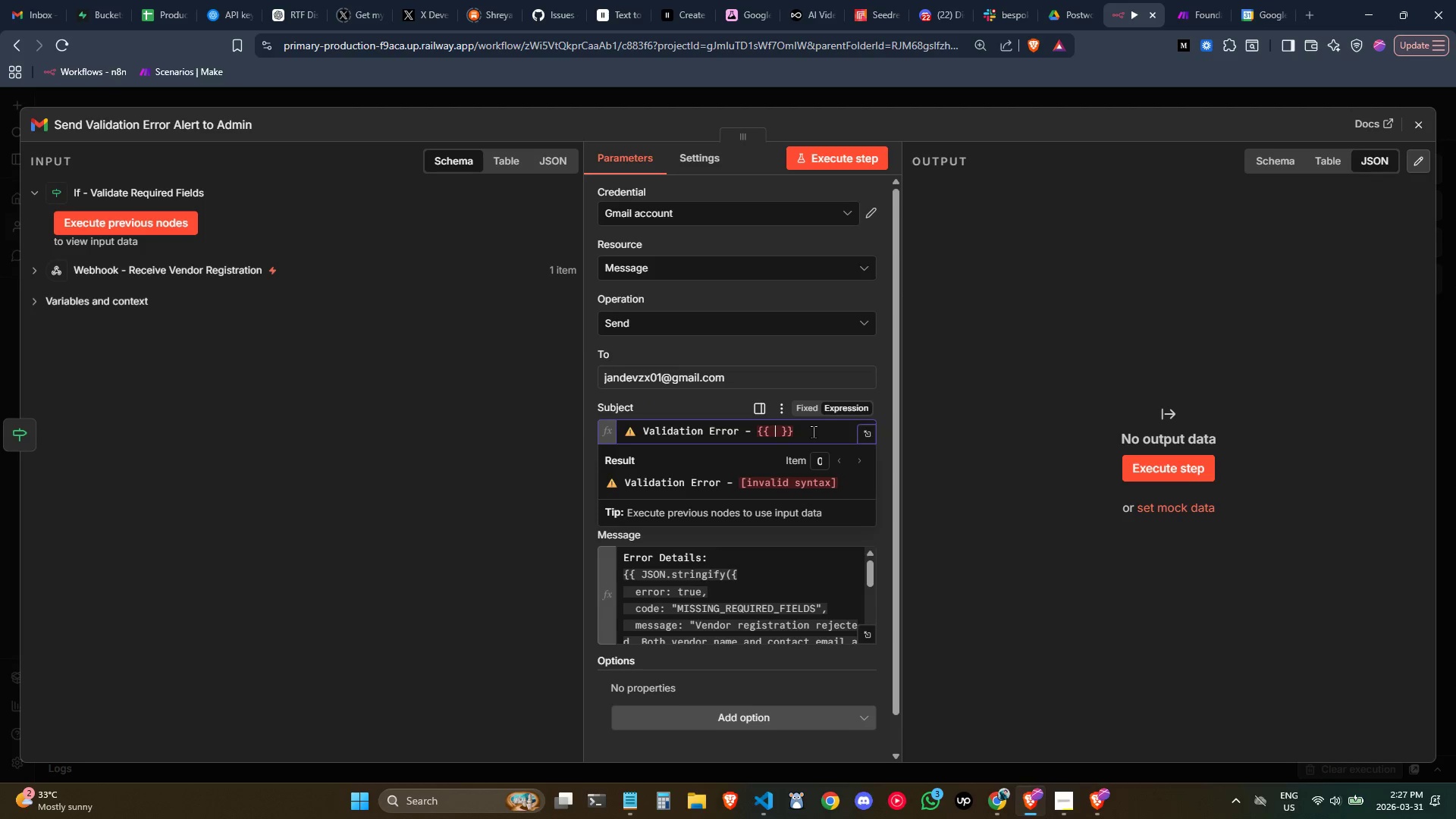 
type($input)
 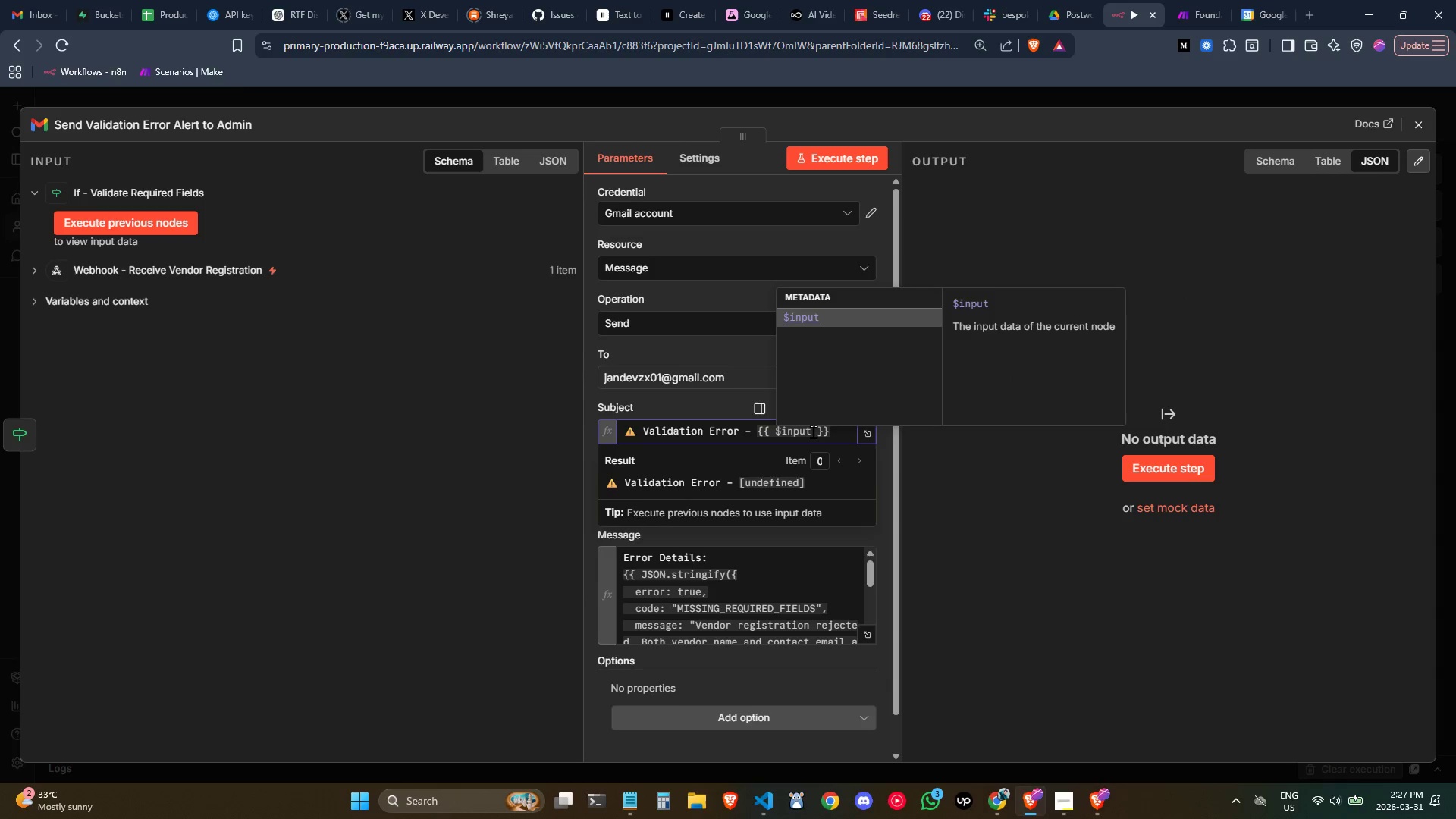 
key(Enter)
 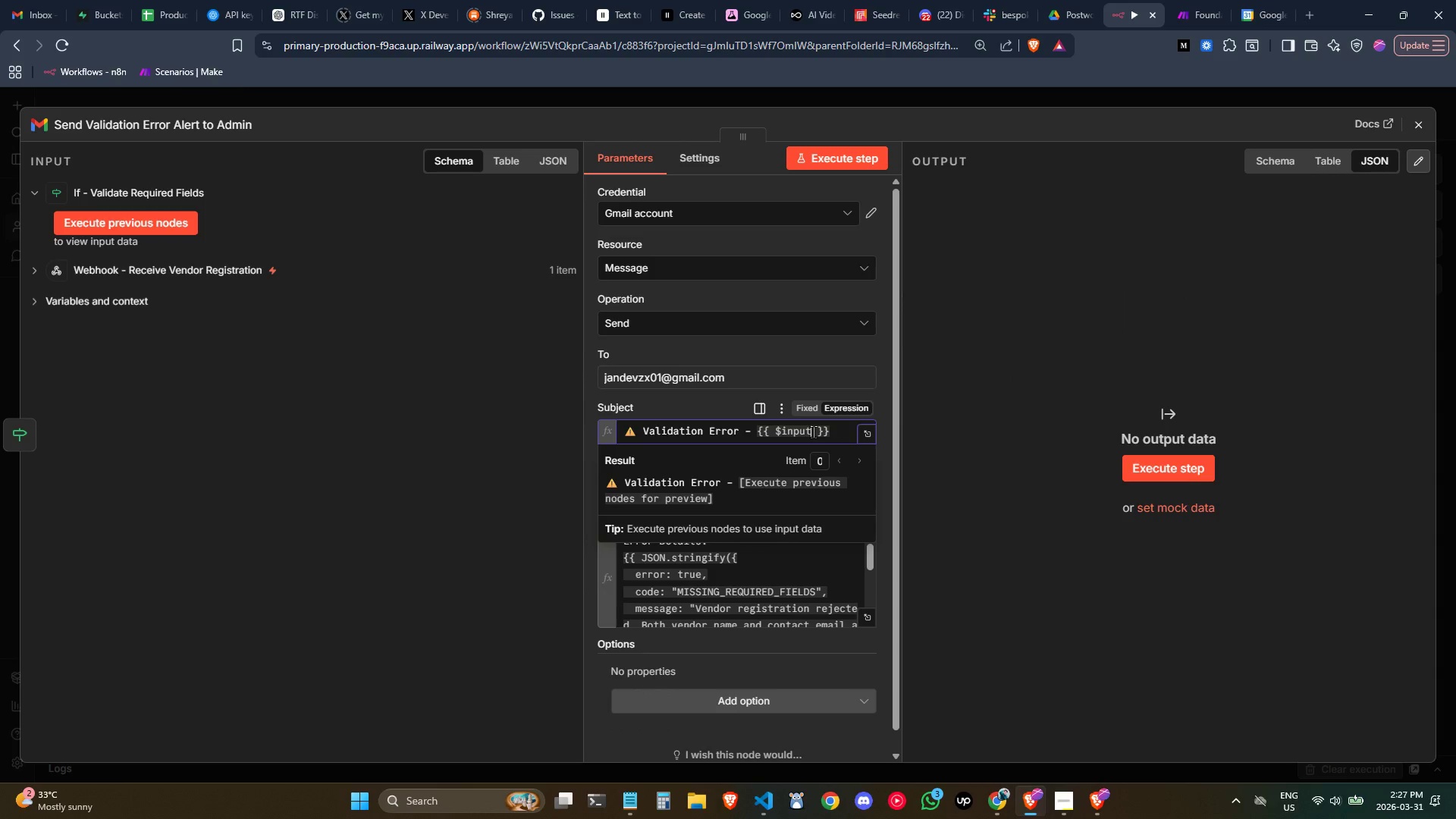 
key(Period)
 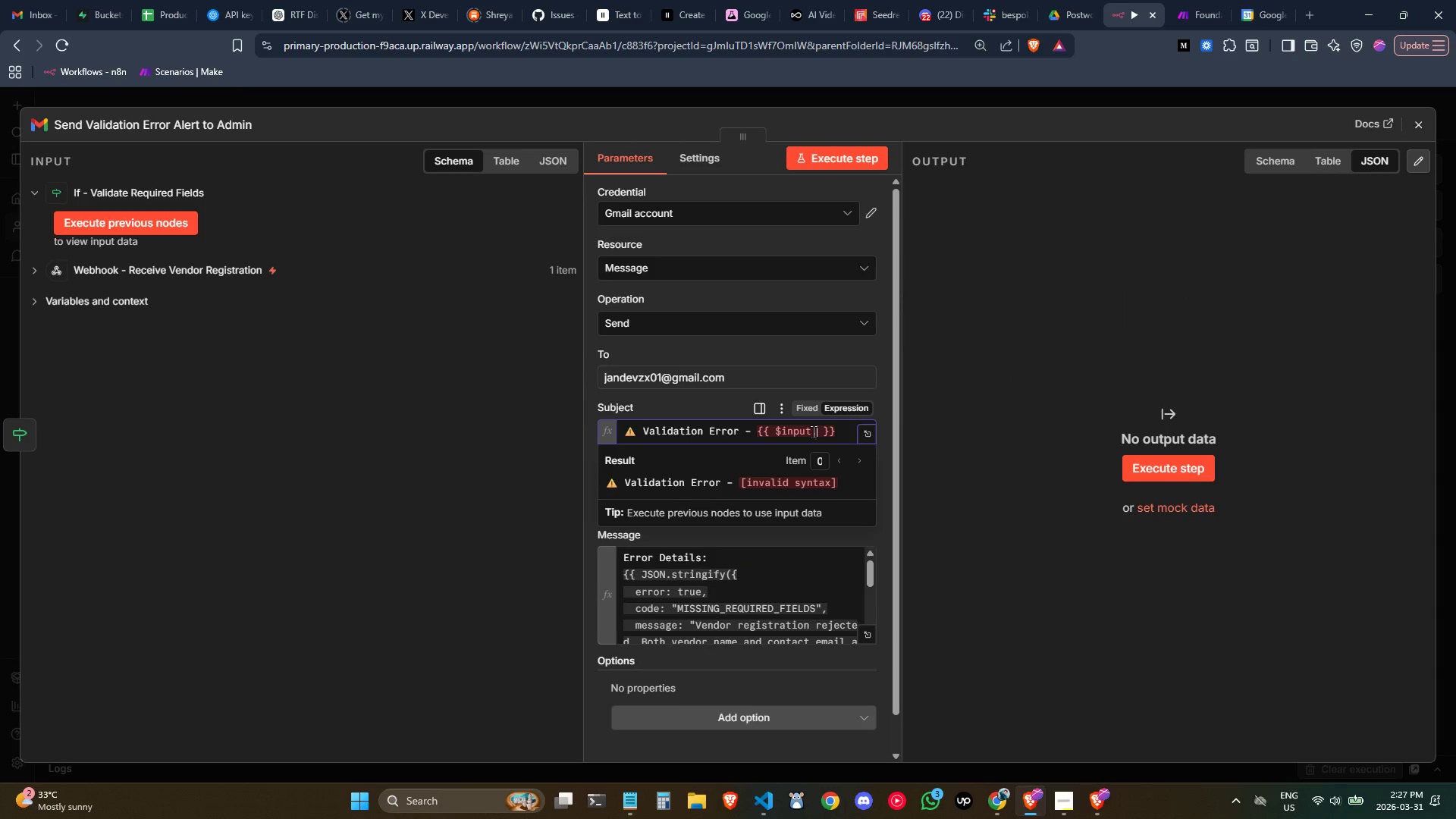 
key(J)
 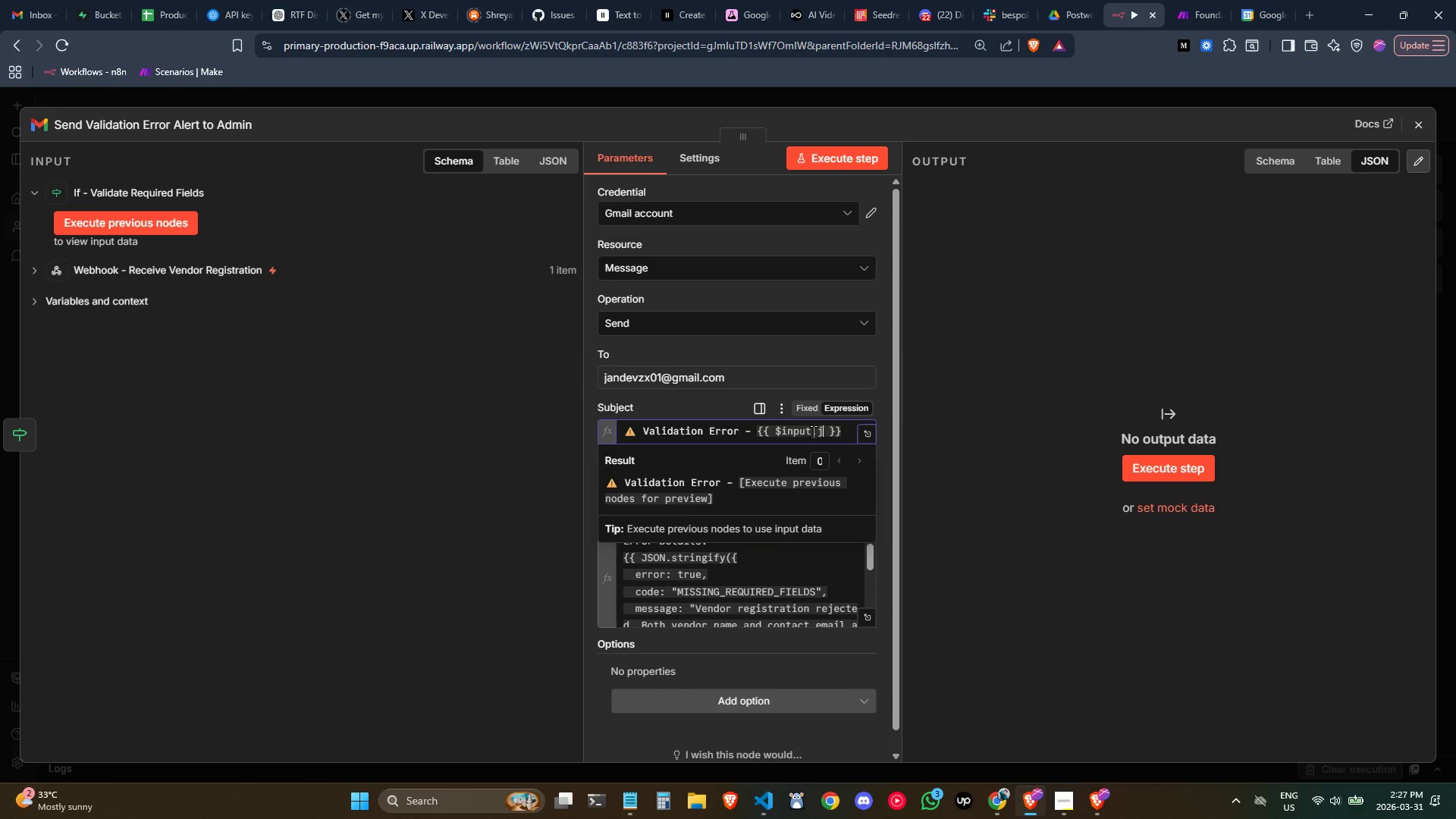 
key(Backspace)
 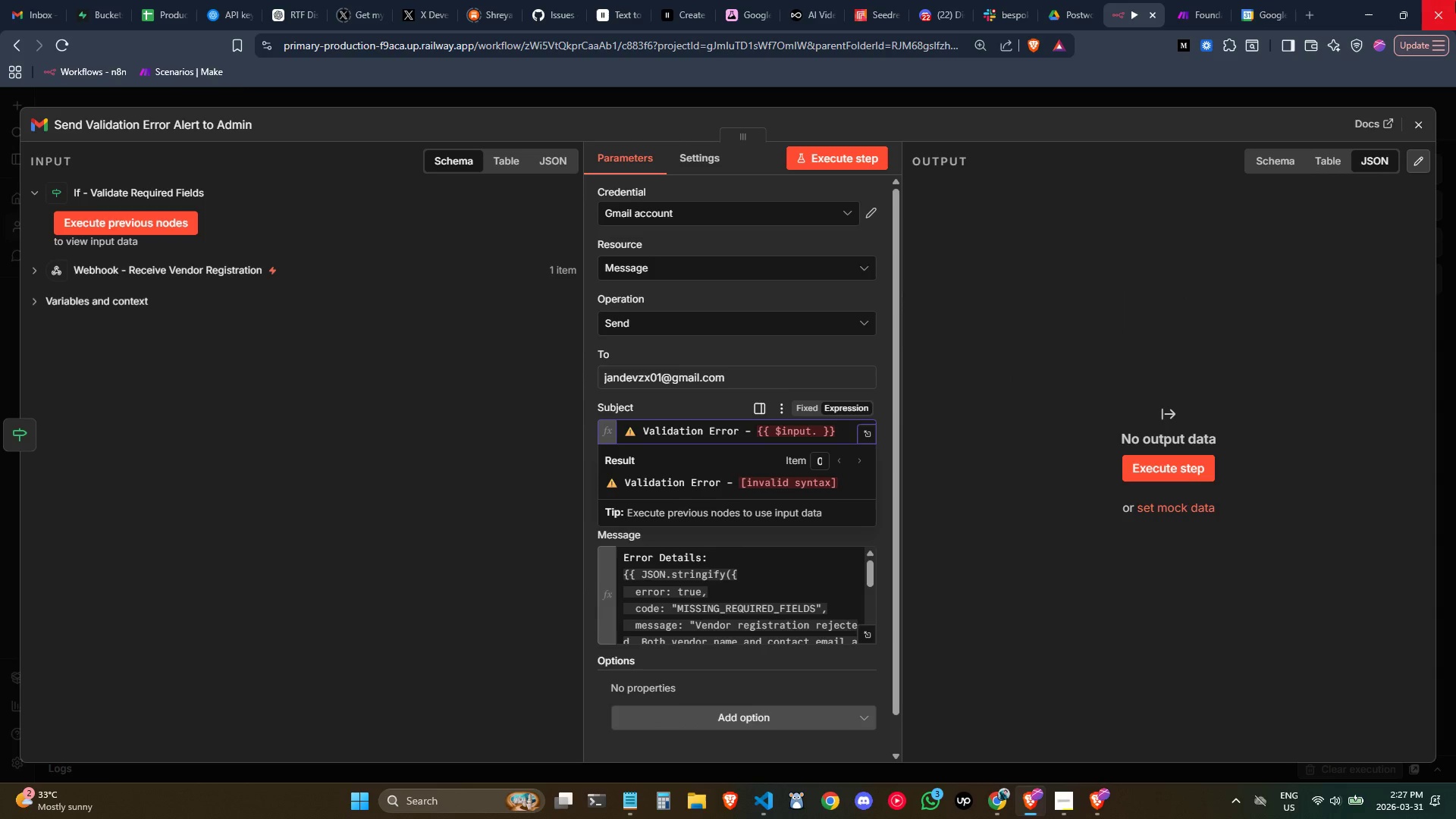 
type(first().json.body.)
 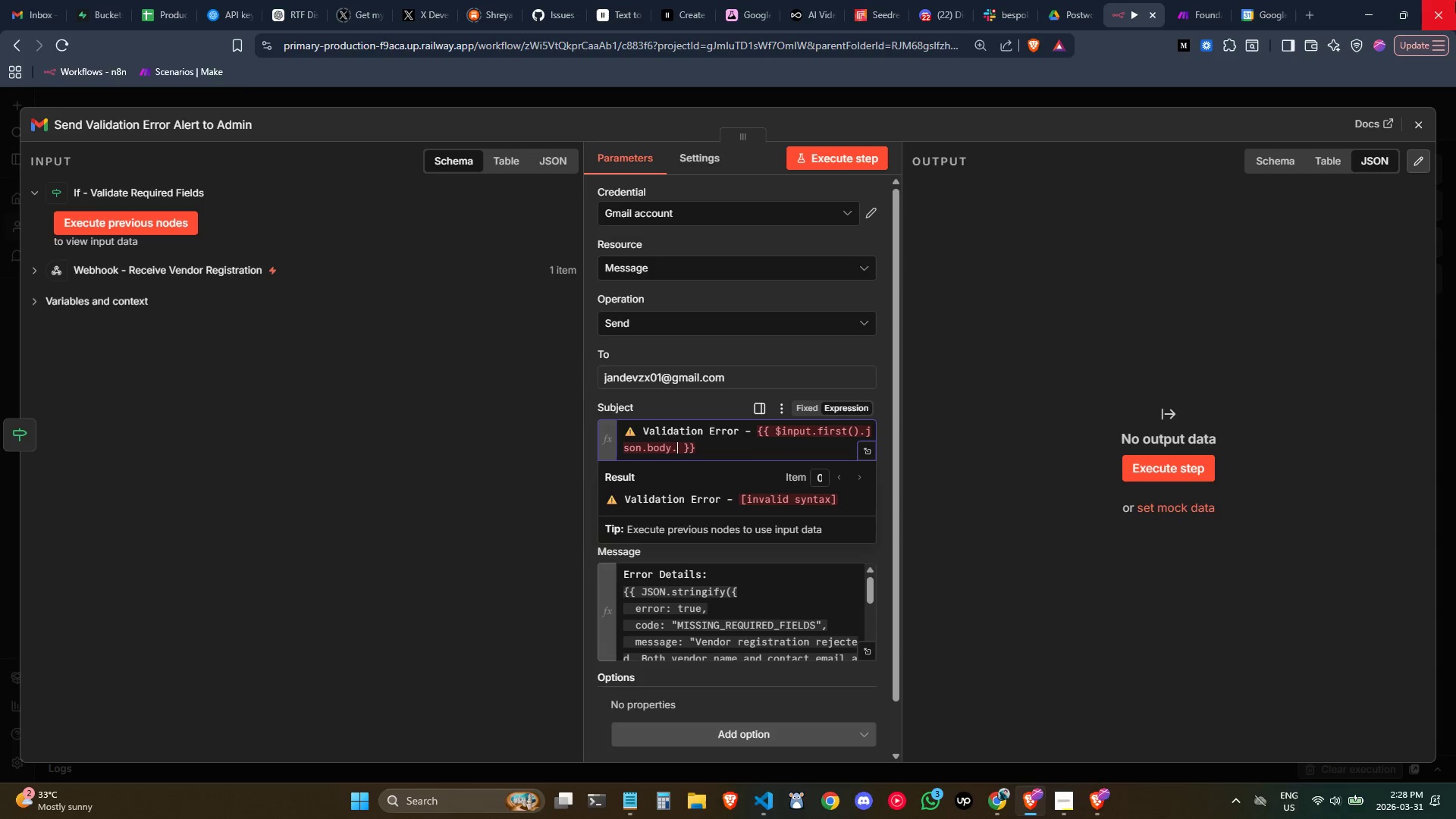 
left_click([1422, 112])
 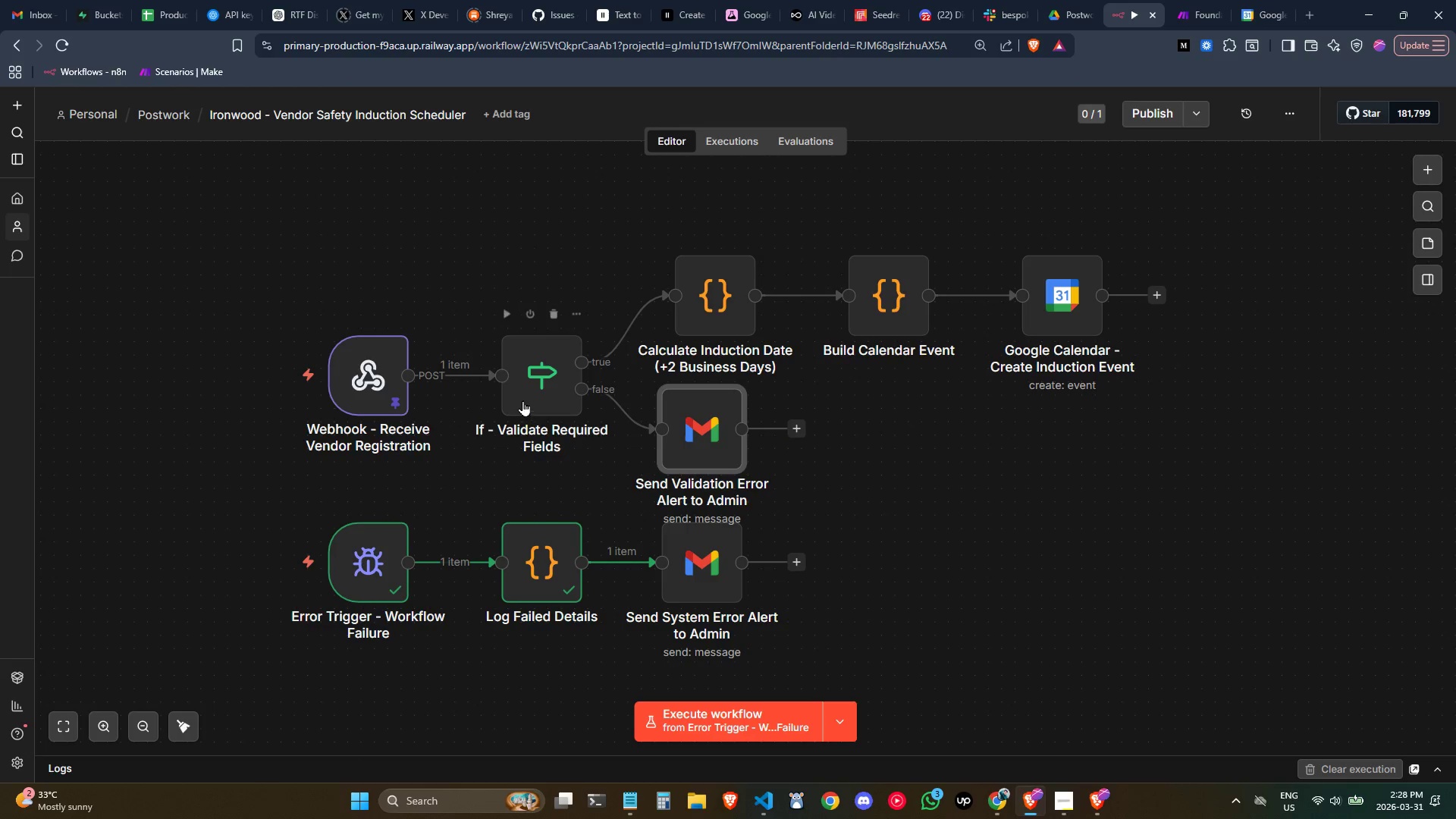 
double_click([522, 400])
 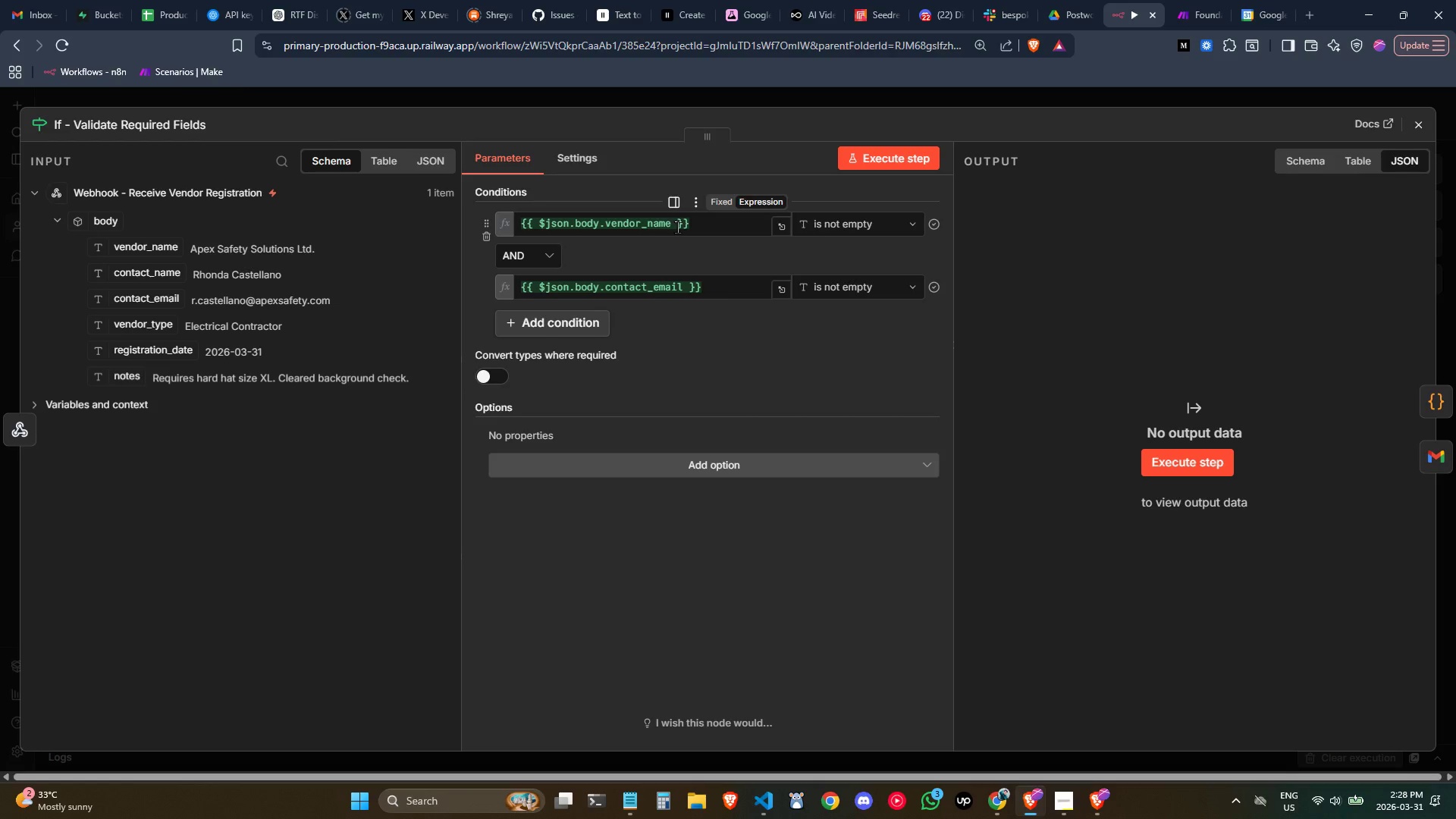 
left_click_drag(start_coordinate=[691, 226], to_coordinate=[491, 220])
 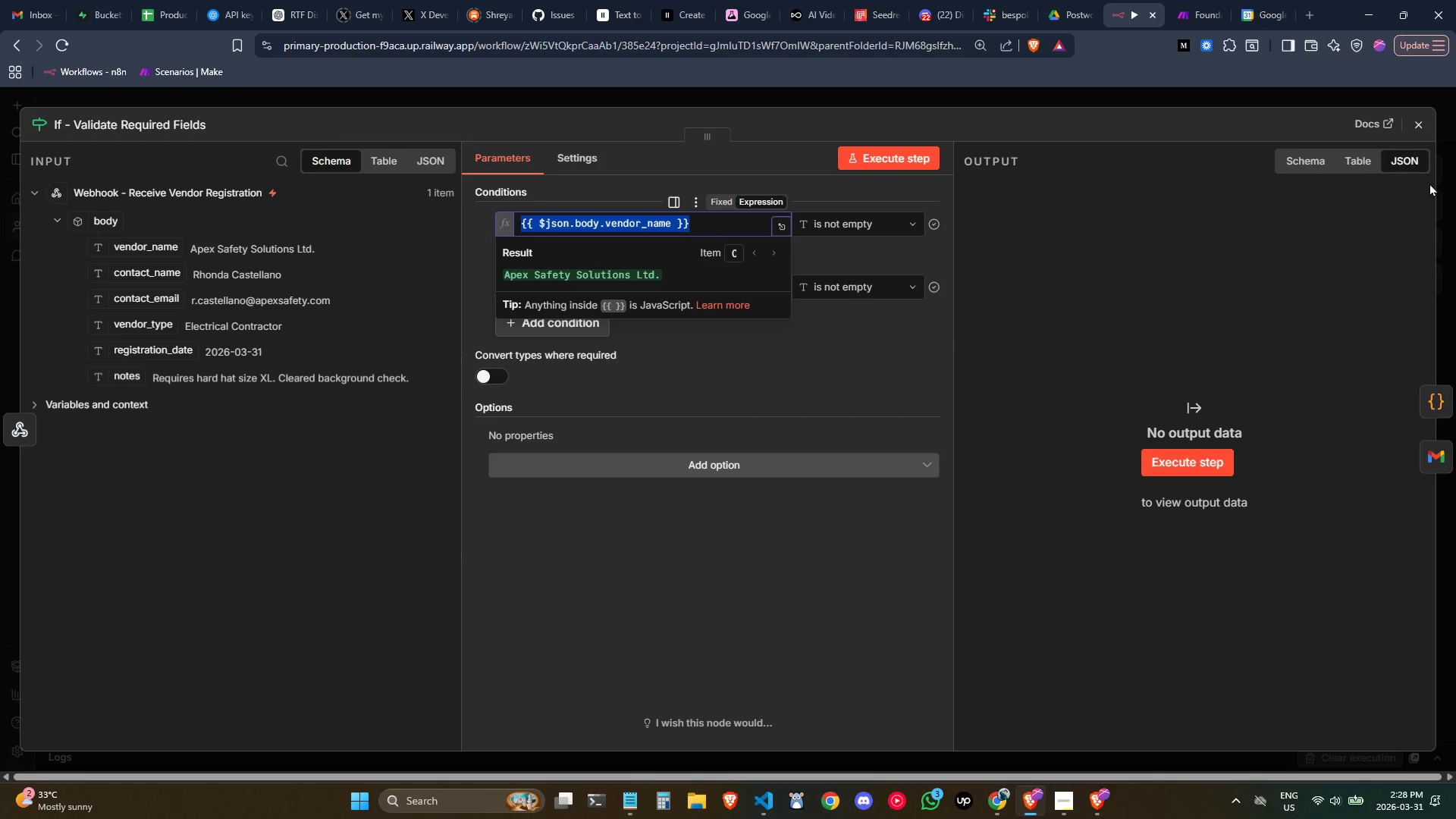 
key(Control+C)
 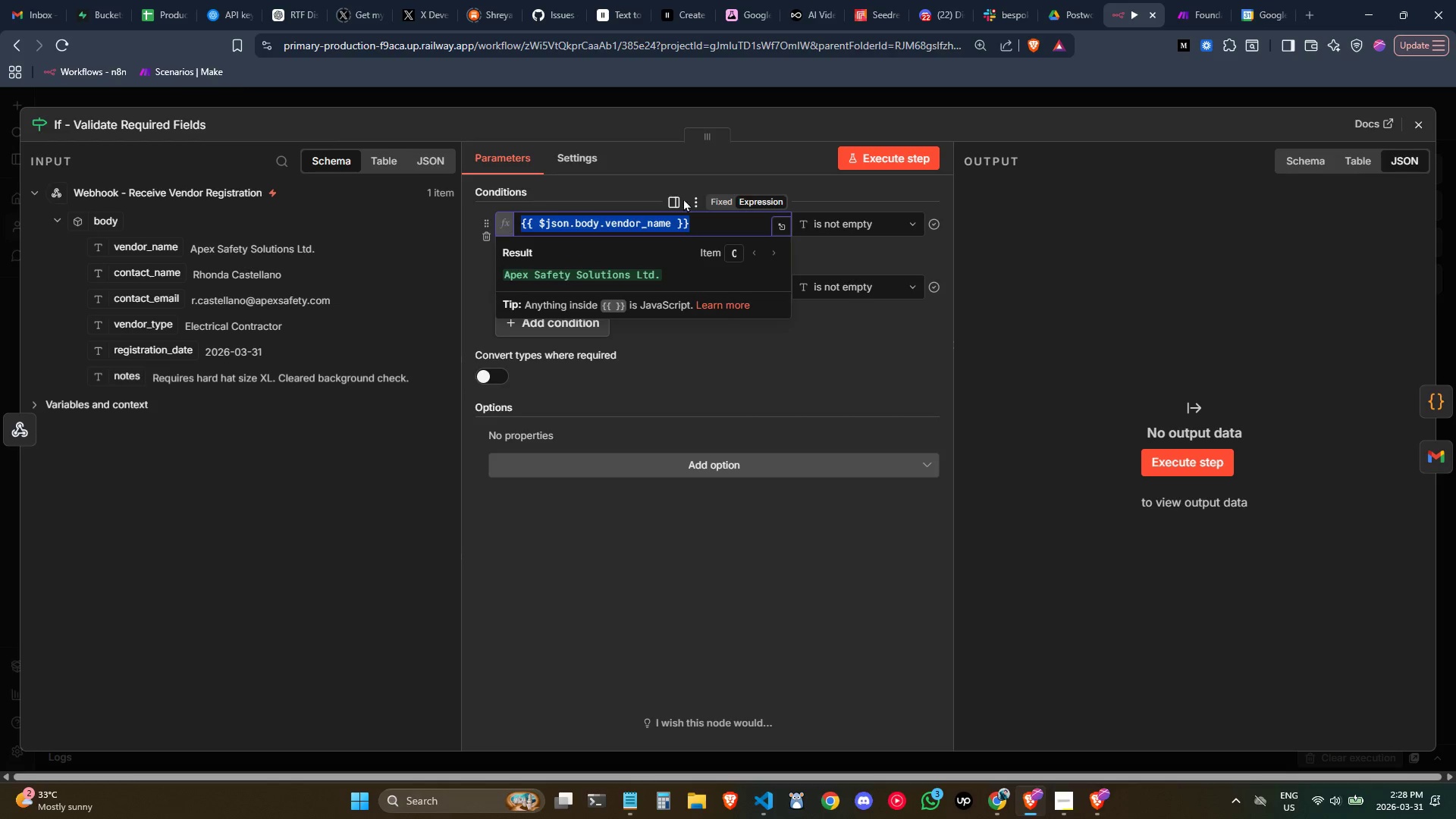 
key(Control+C)
 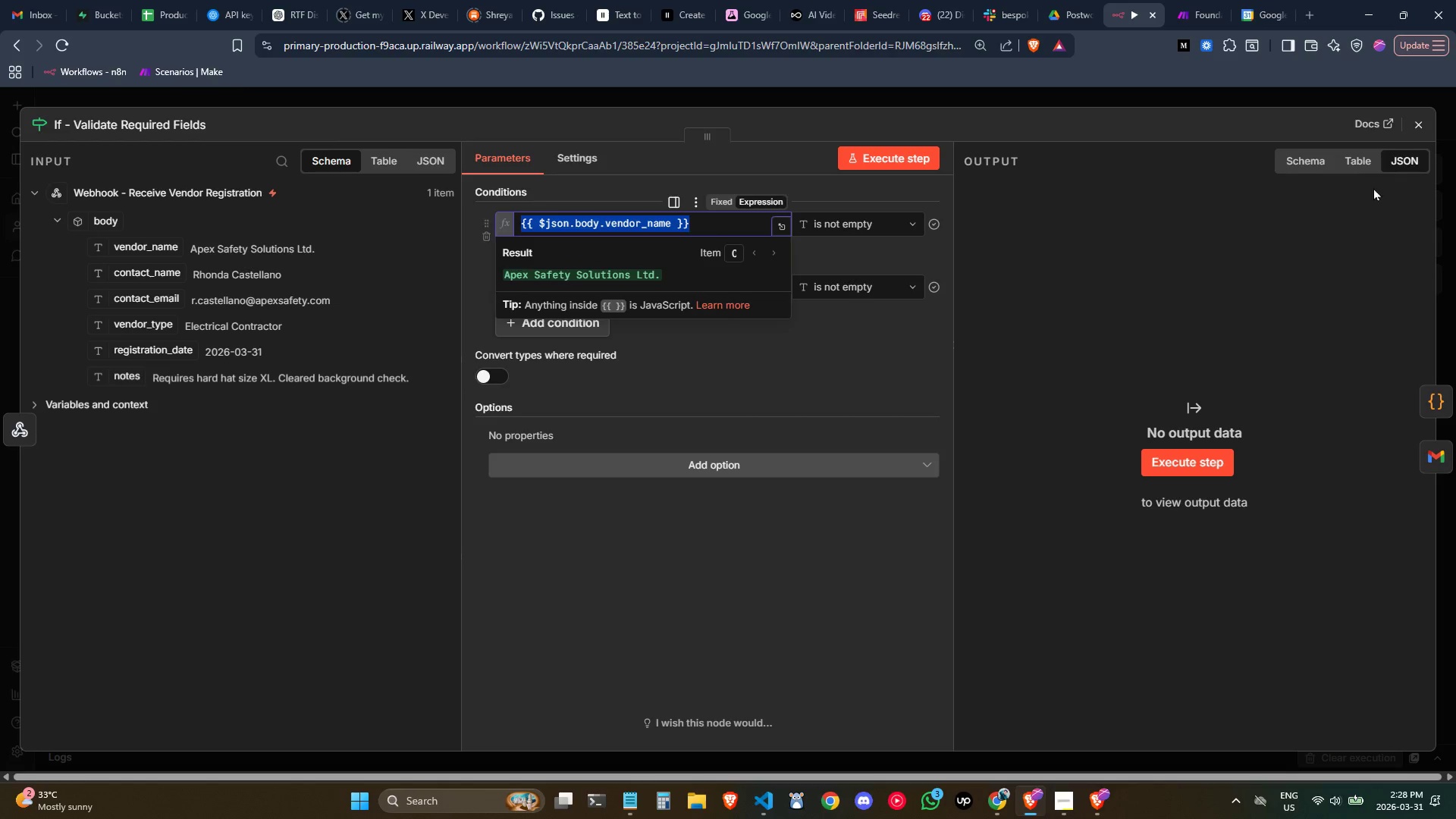 
key(Control+C)
 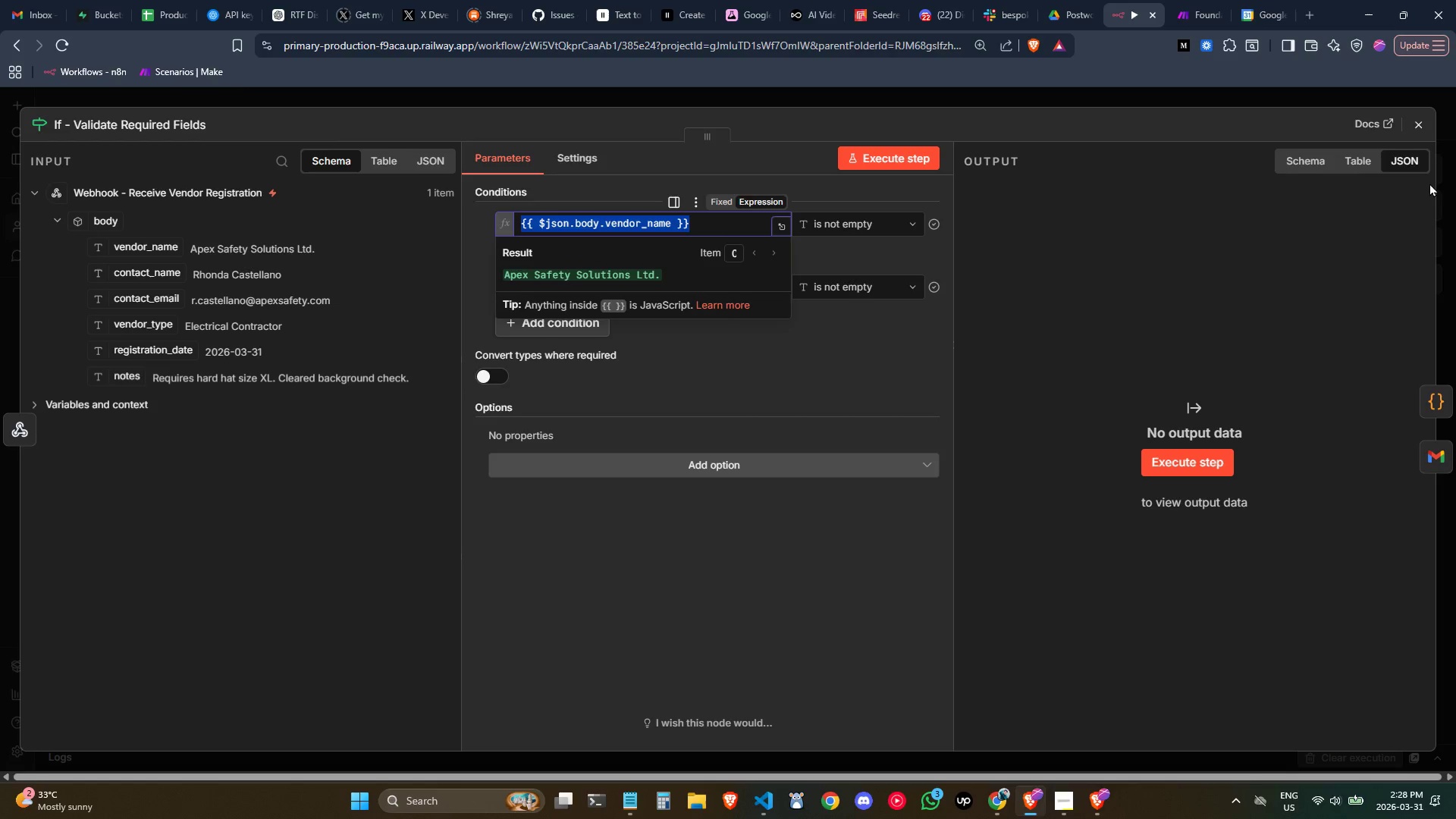 
key(Control+C)
 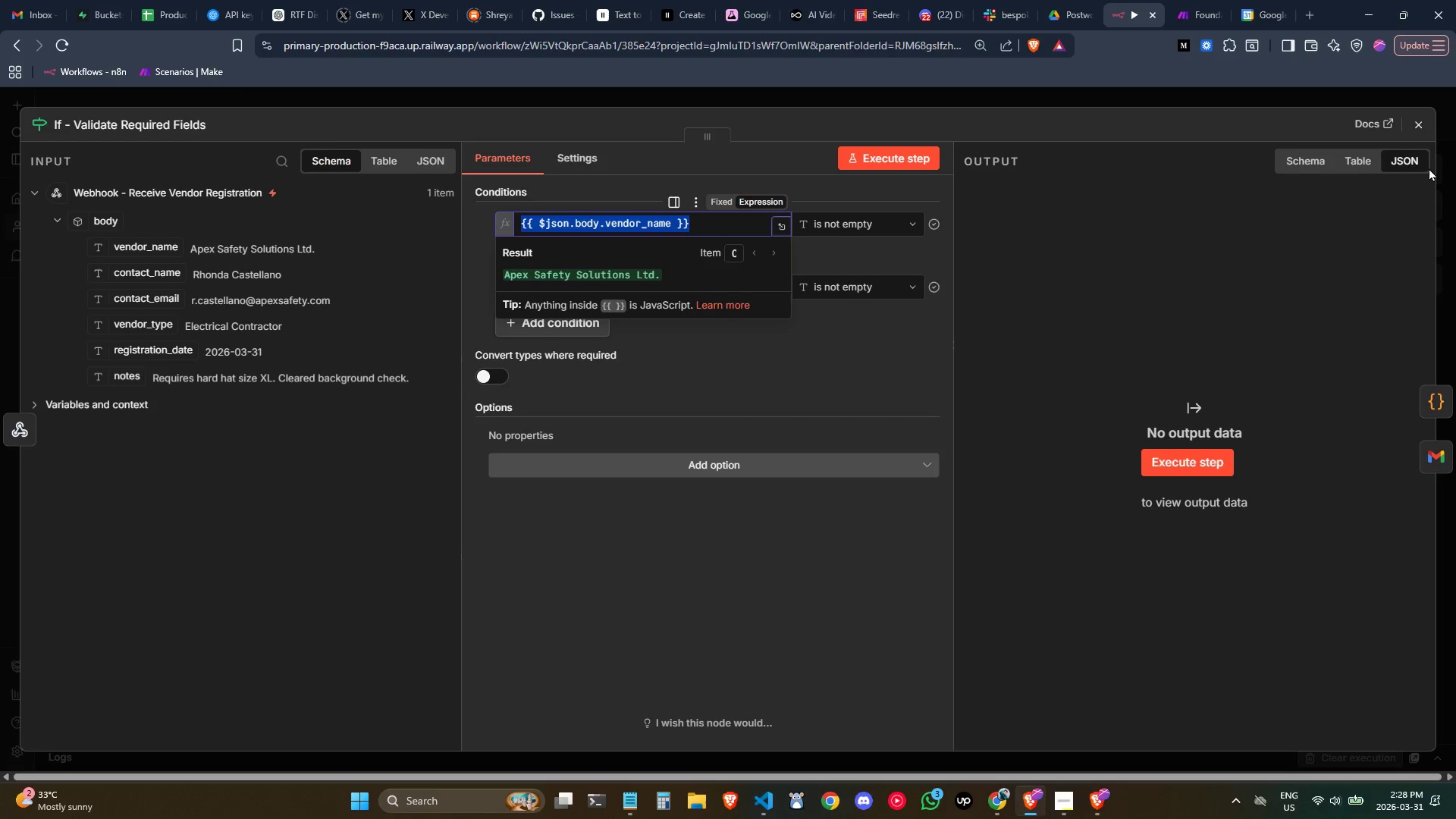 
key(Control+C)
 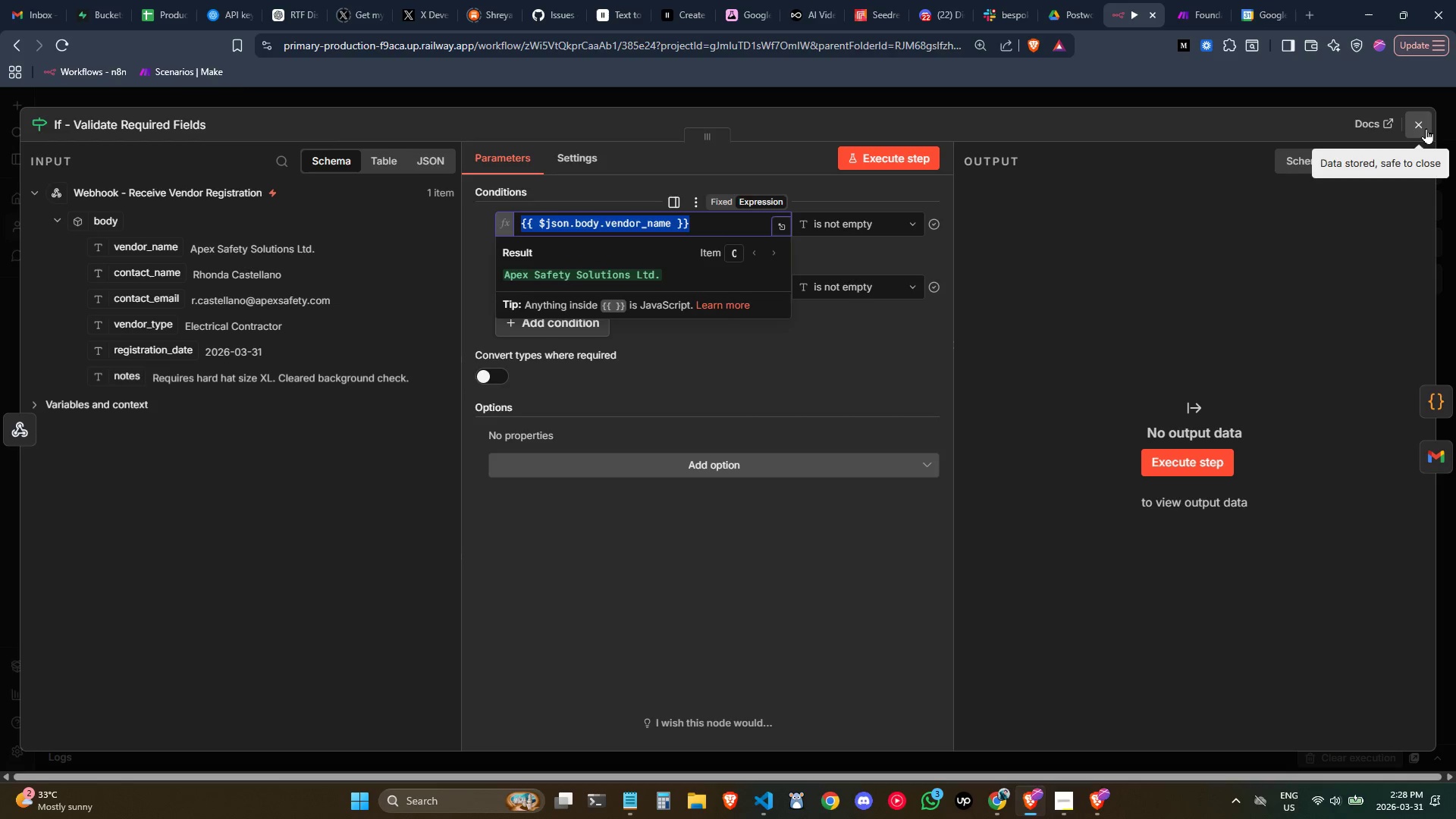 
left_click([1426, 128])
 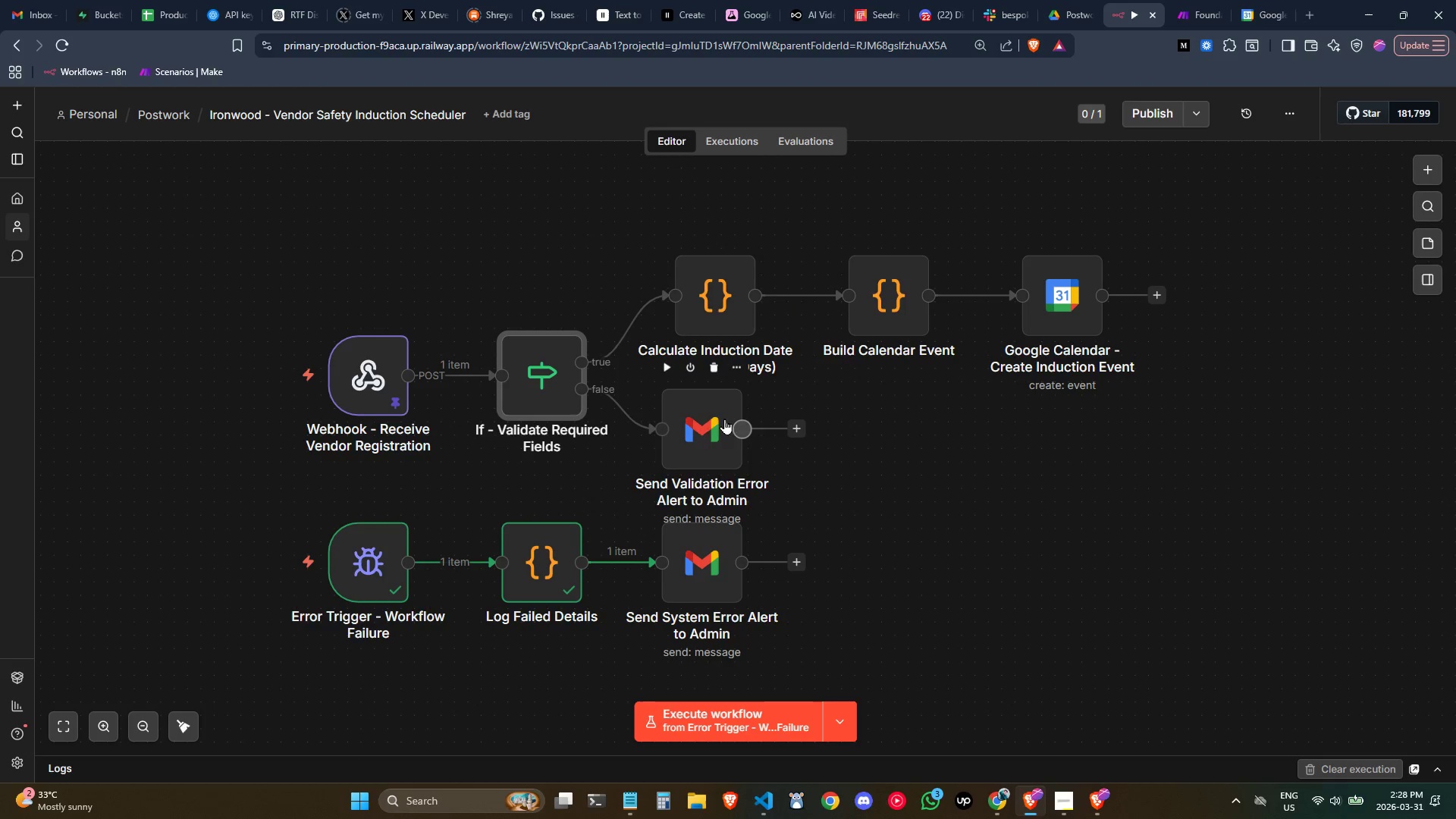 
double_click([694, 425])
 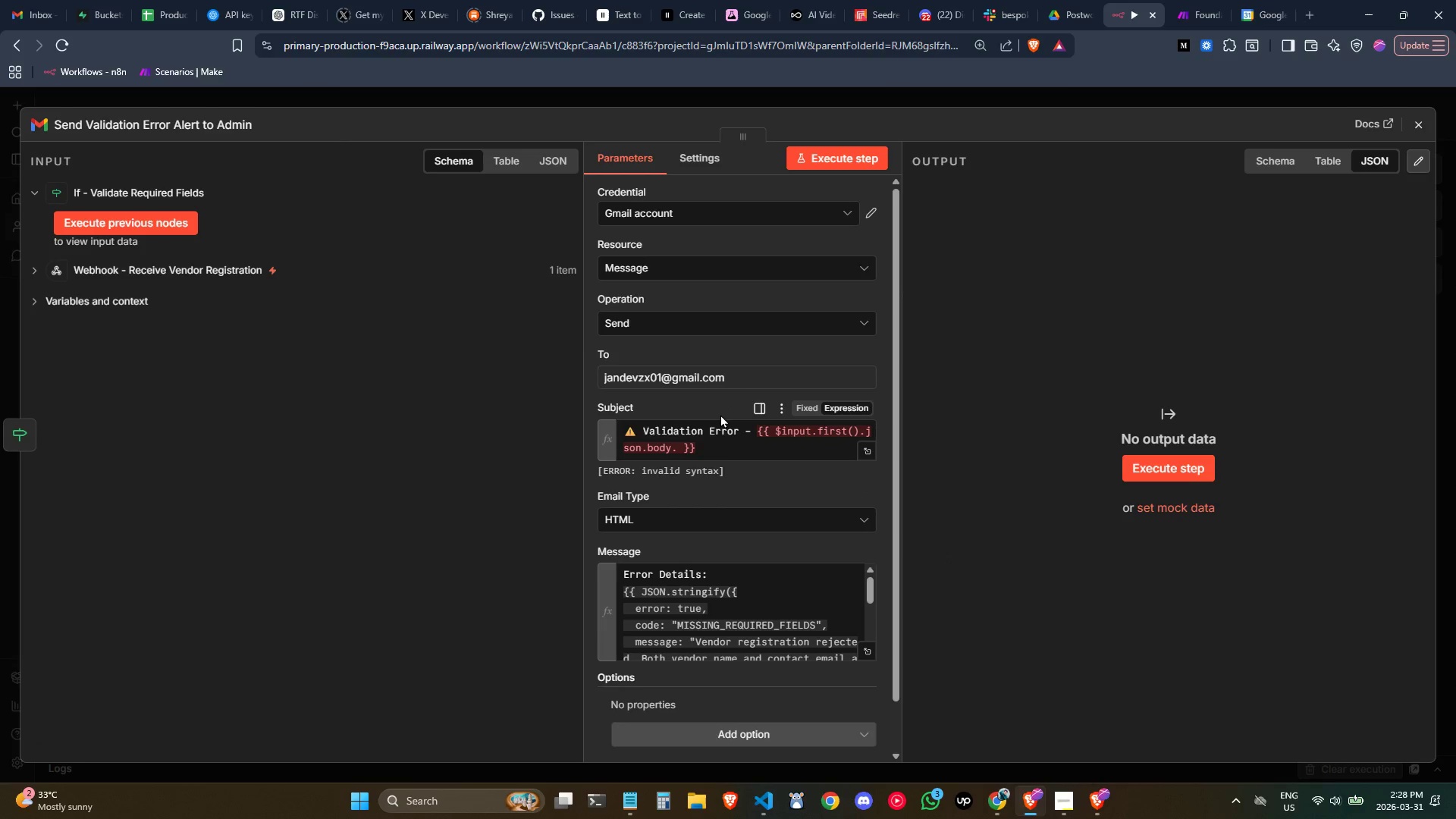 
left_click_drag(start_coordinate=[726, 451], to_coordinate=[757, 433])
 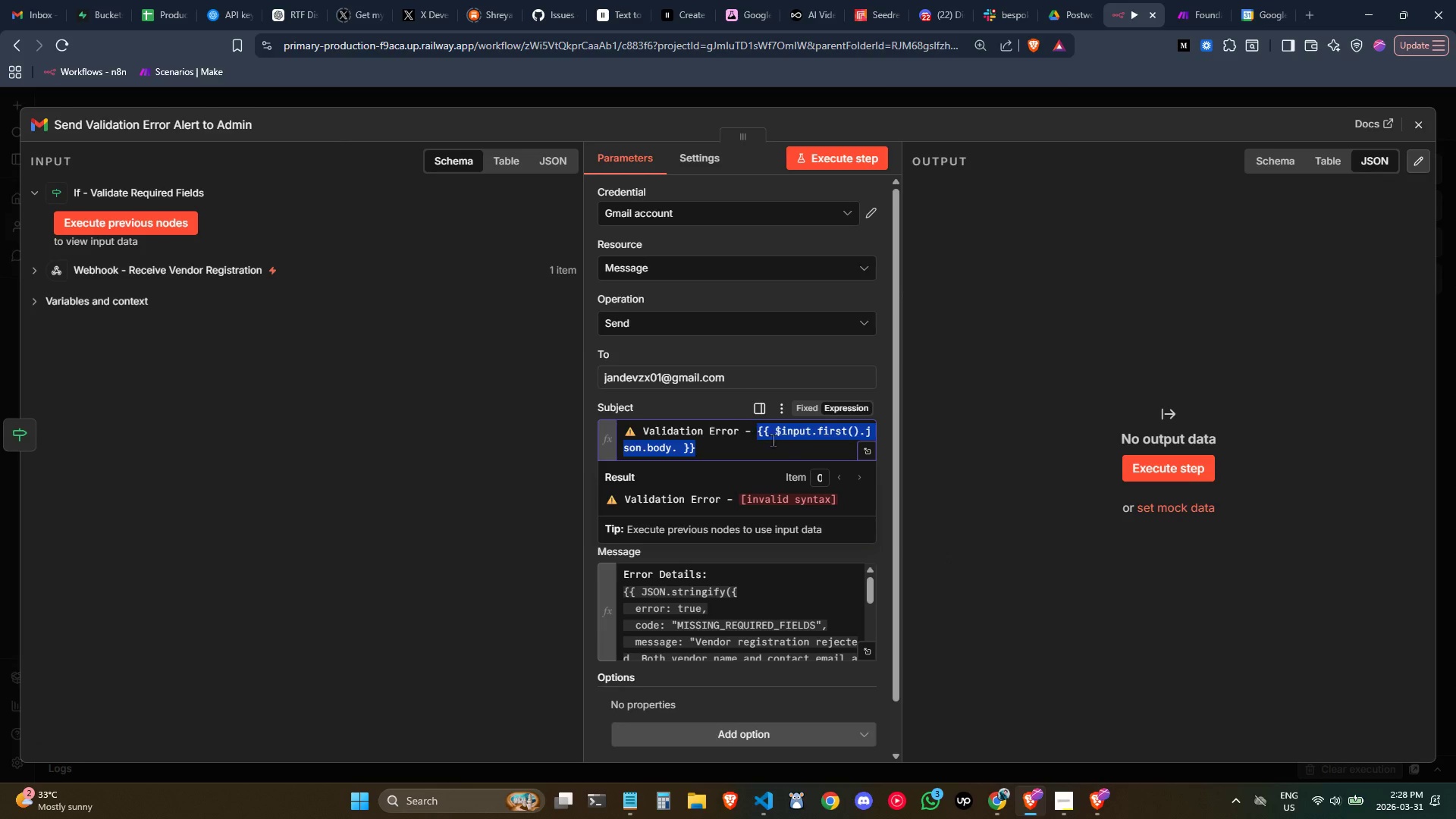 
key(Control+ControlLeft)
 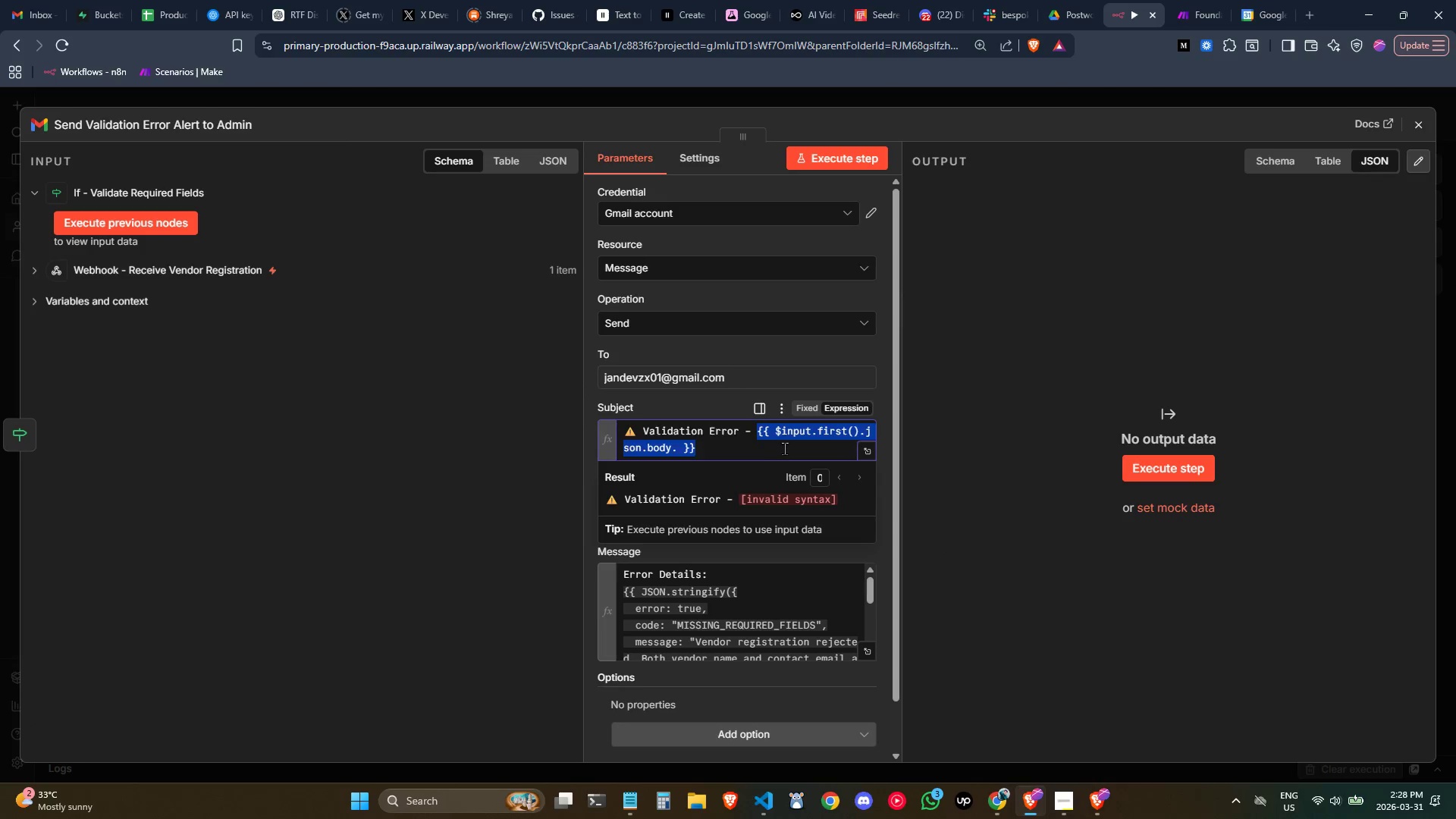 